 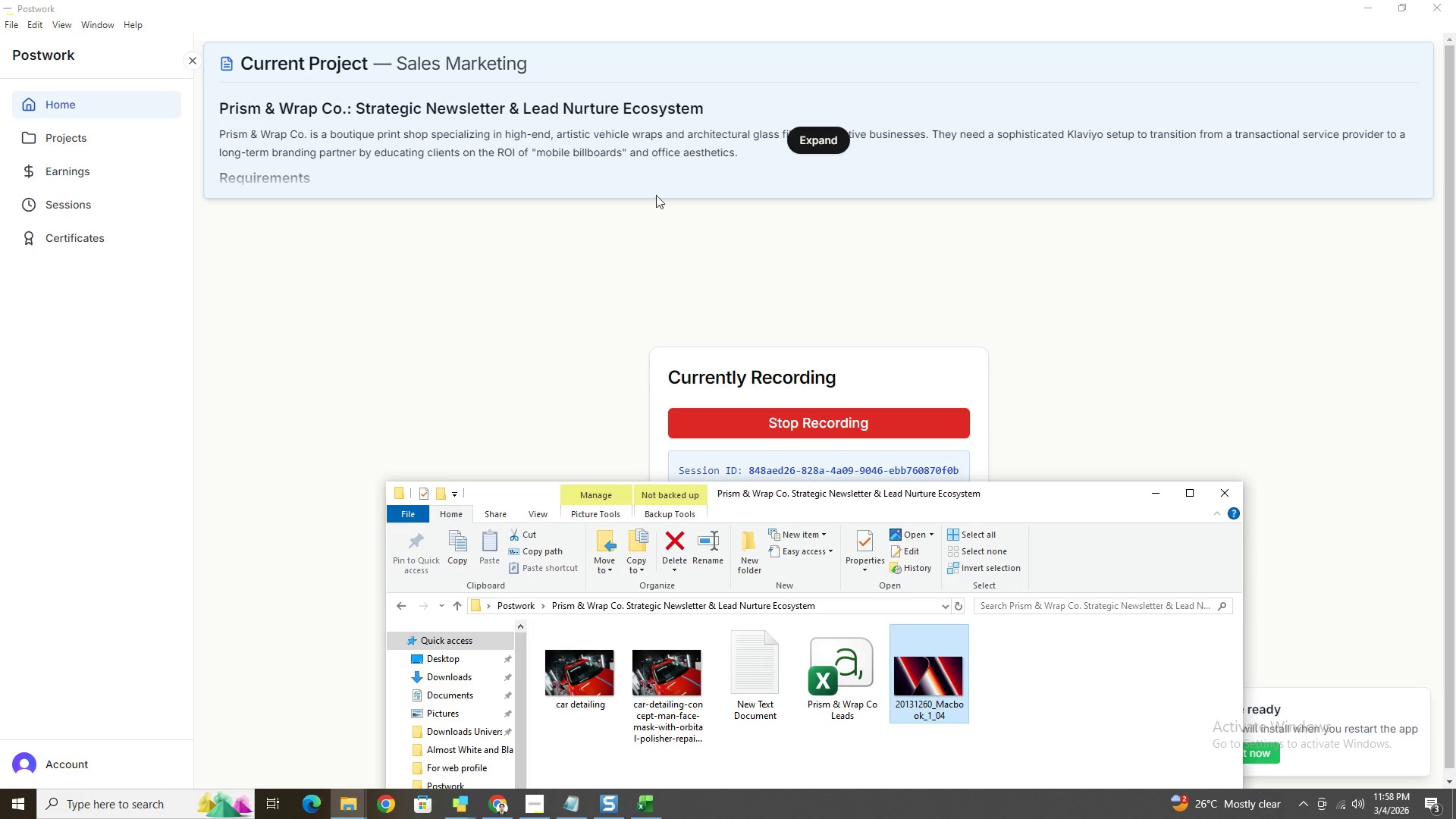 
key(Alt+Tab)
 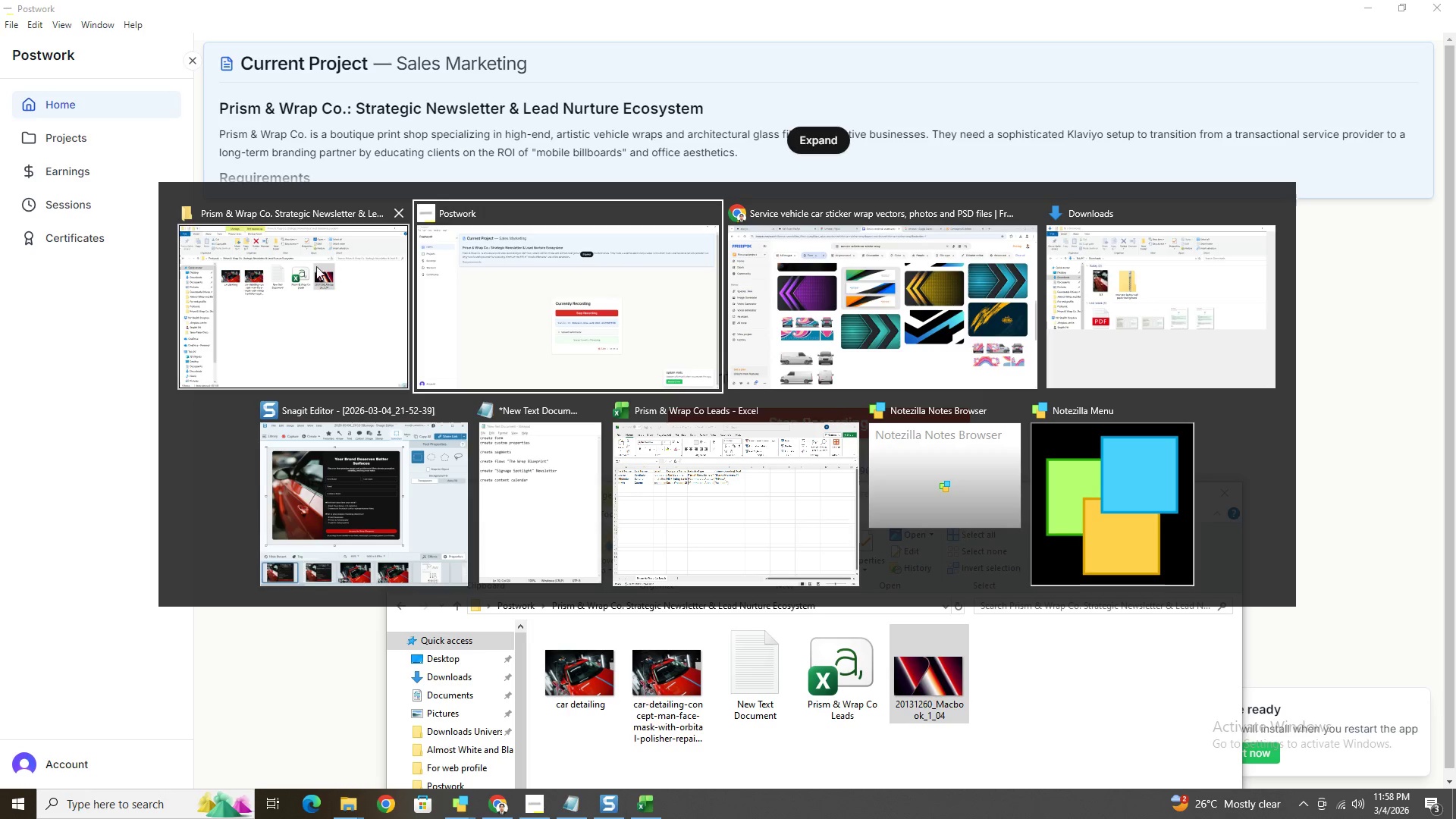 
left_click([831, 332])
 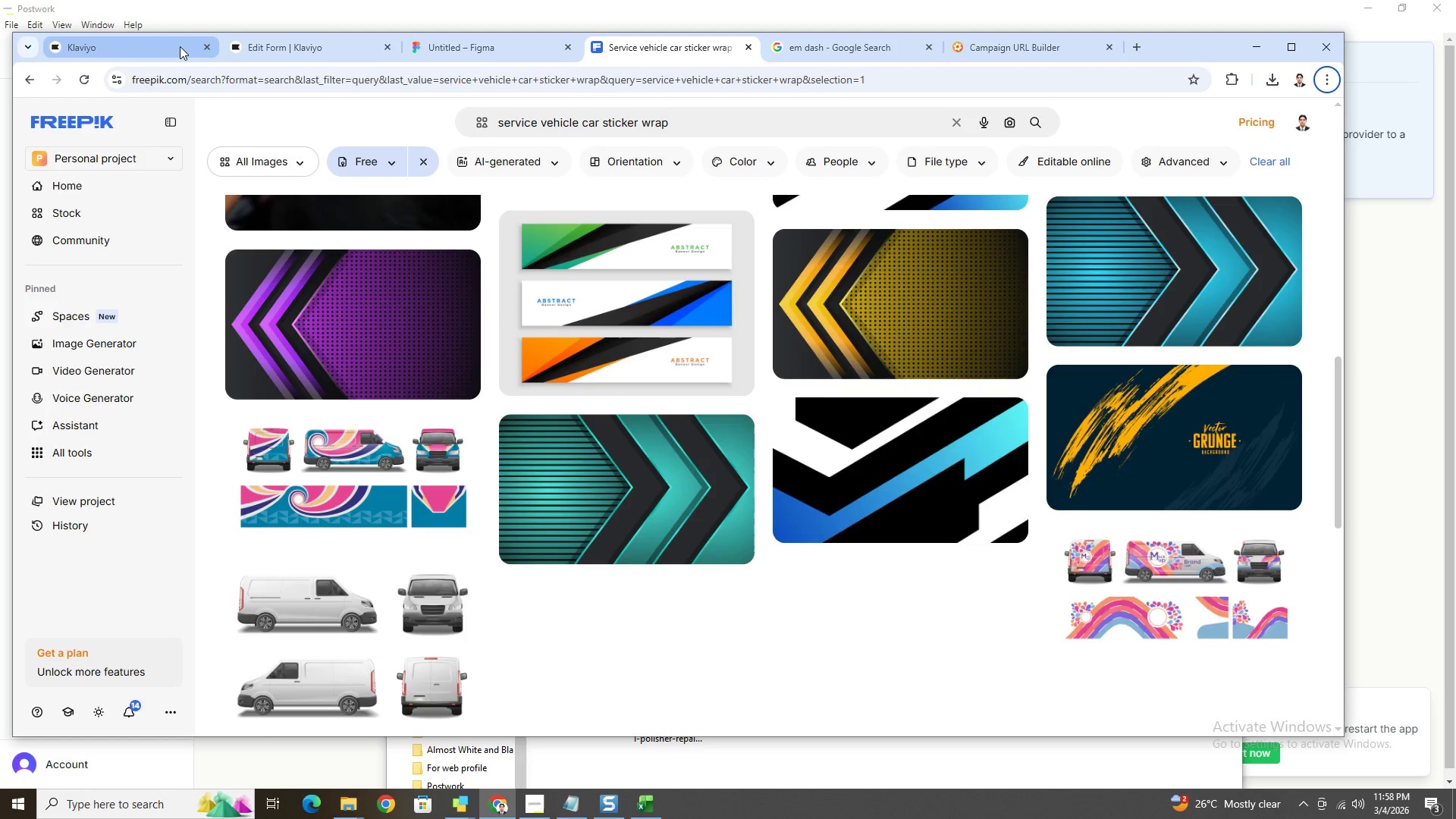 
left_click([163, 47])
 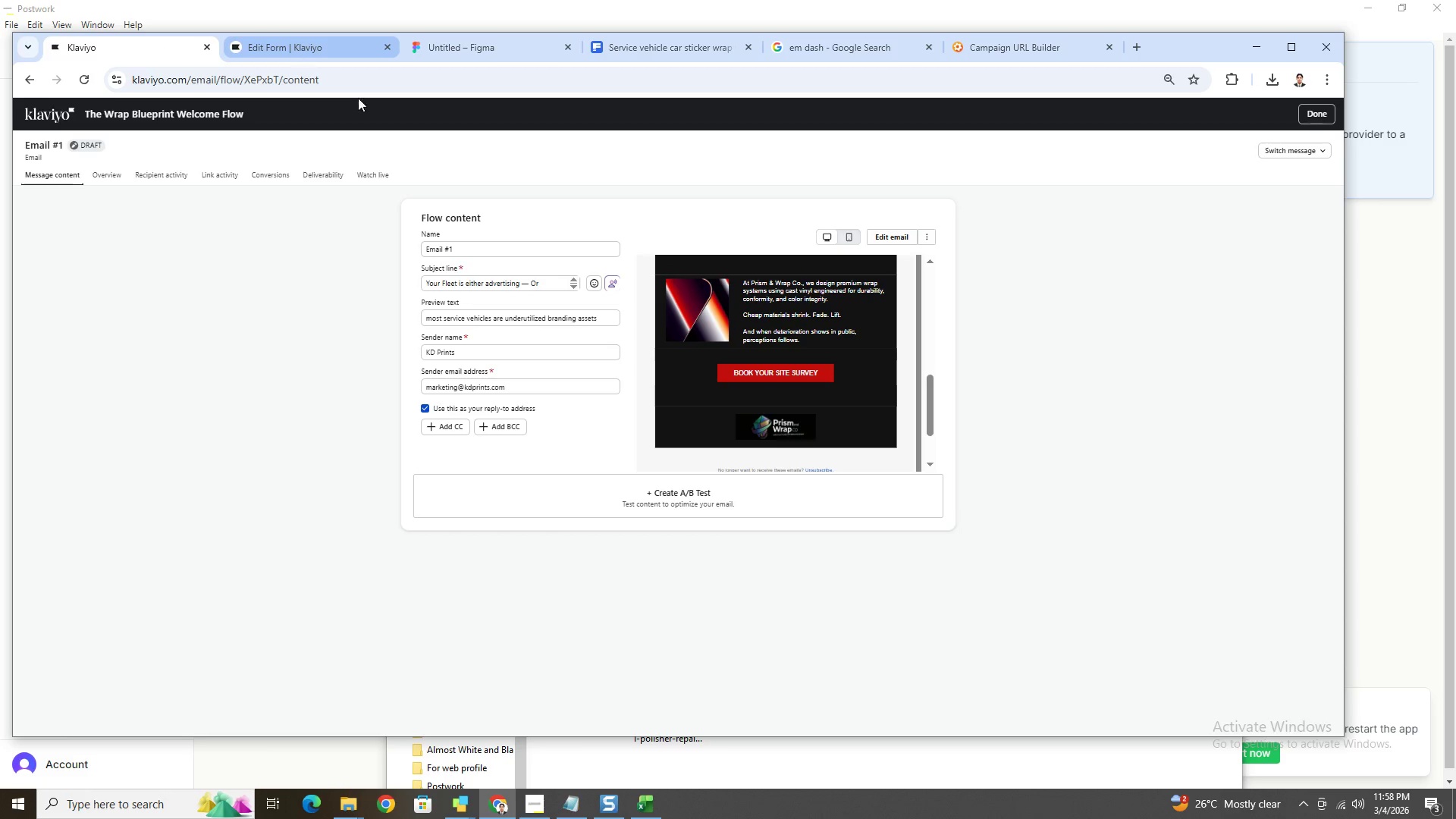 
scroll: coordinate [762, 376], scroll_direction: up, amount: 5.0
 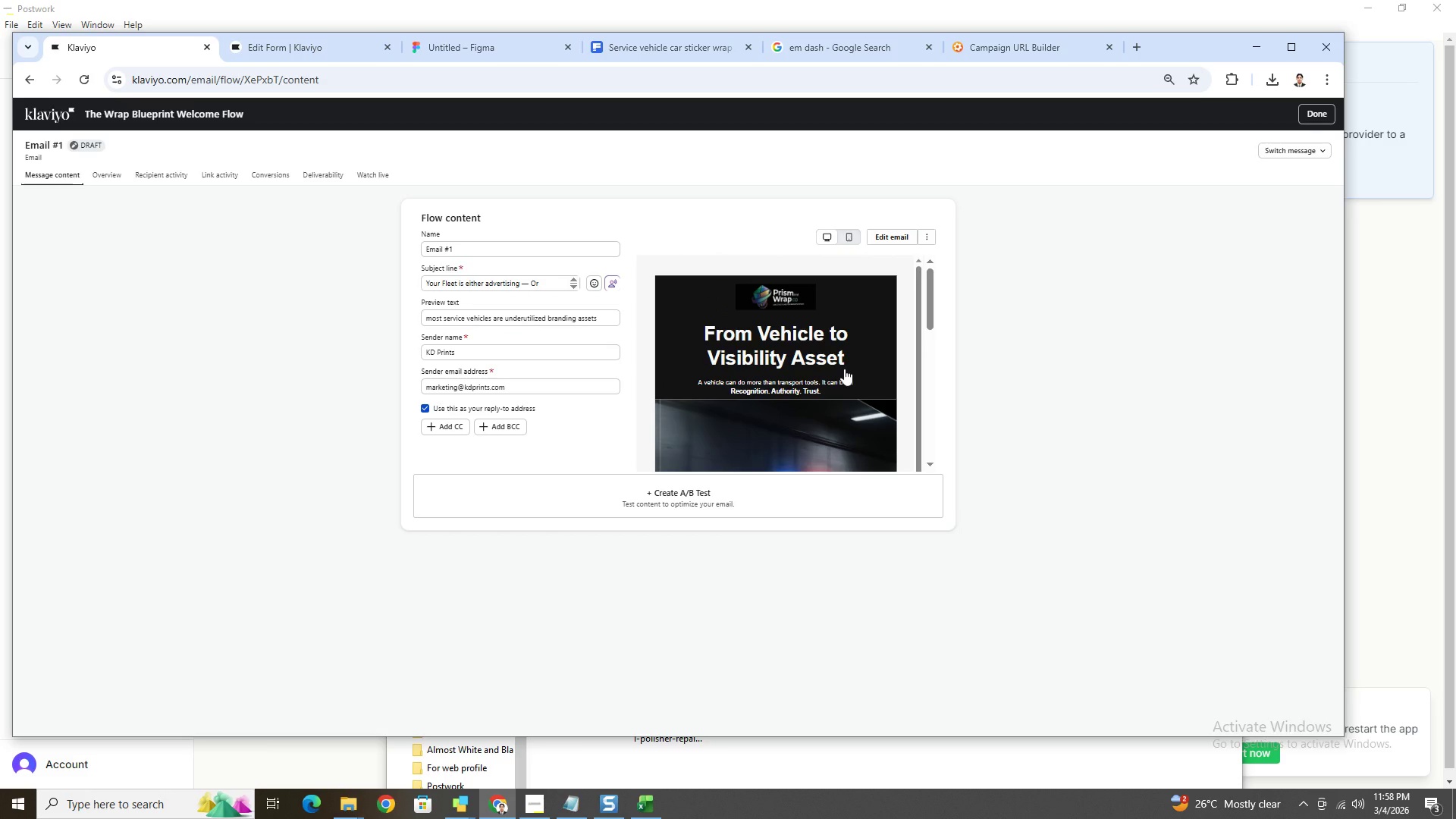 
wait(6.46)
 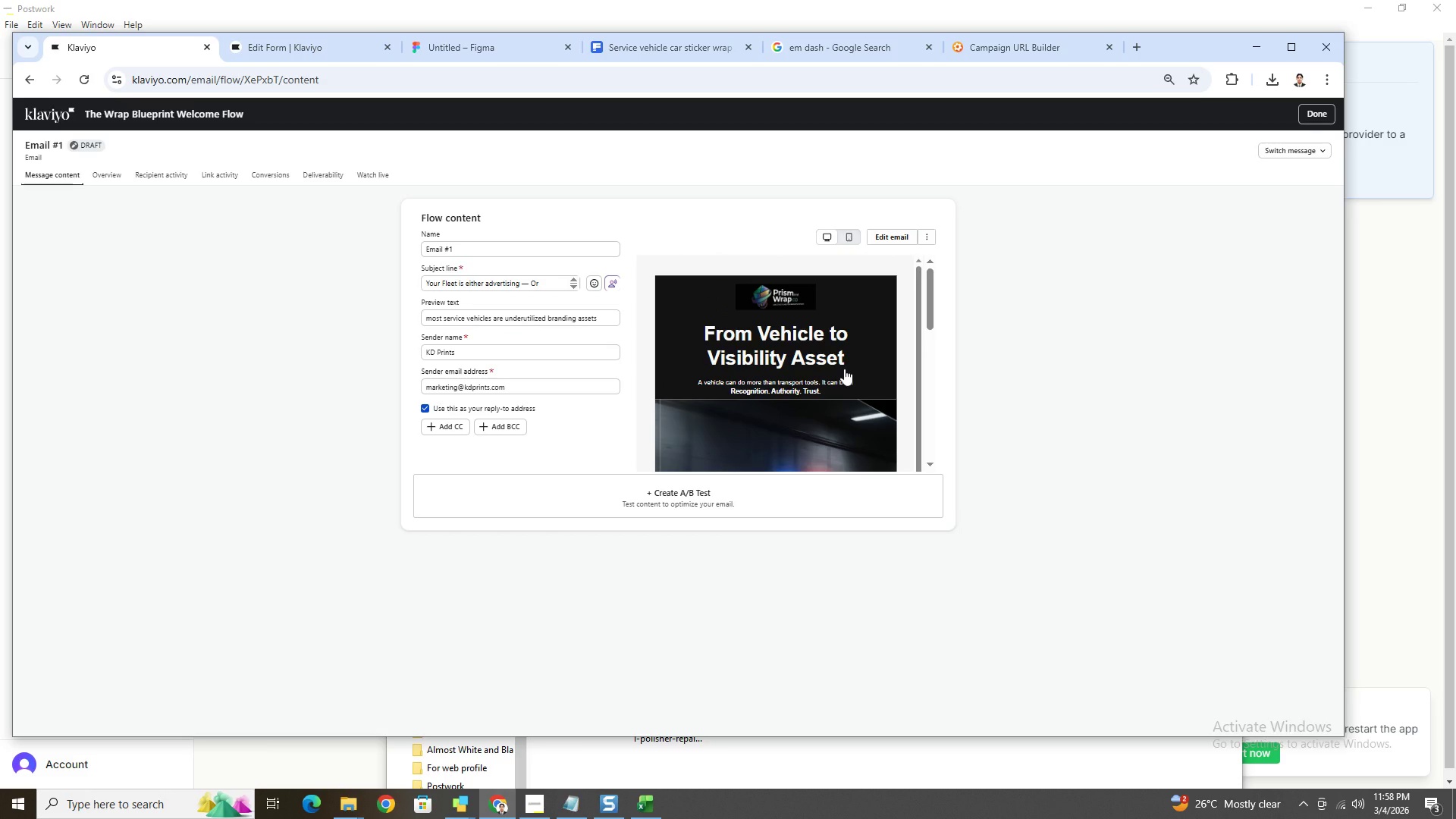 
scroll: coordinate [852, 361], scroll_direction: down, amount: 5.0
 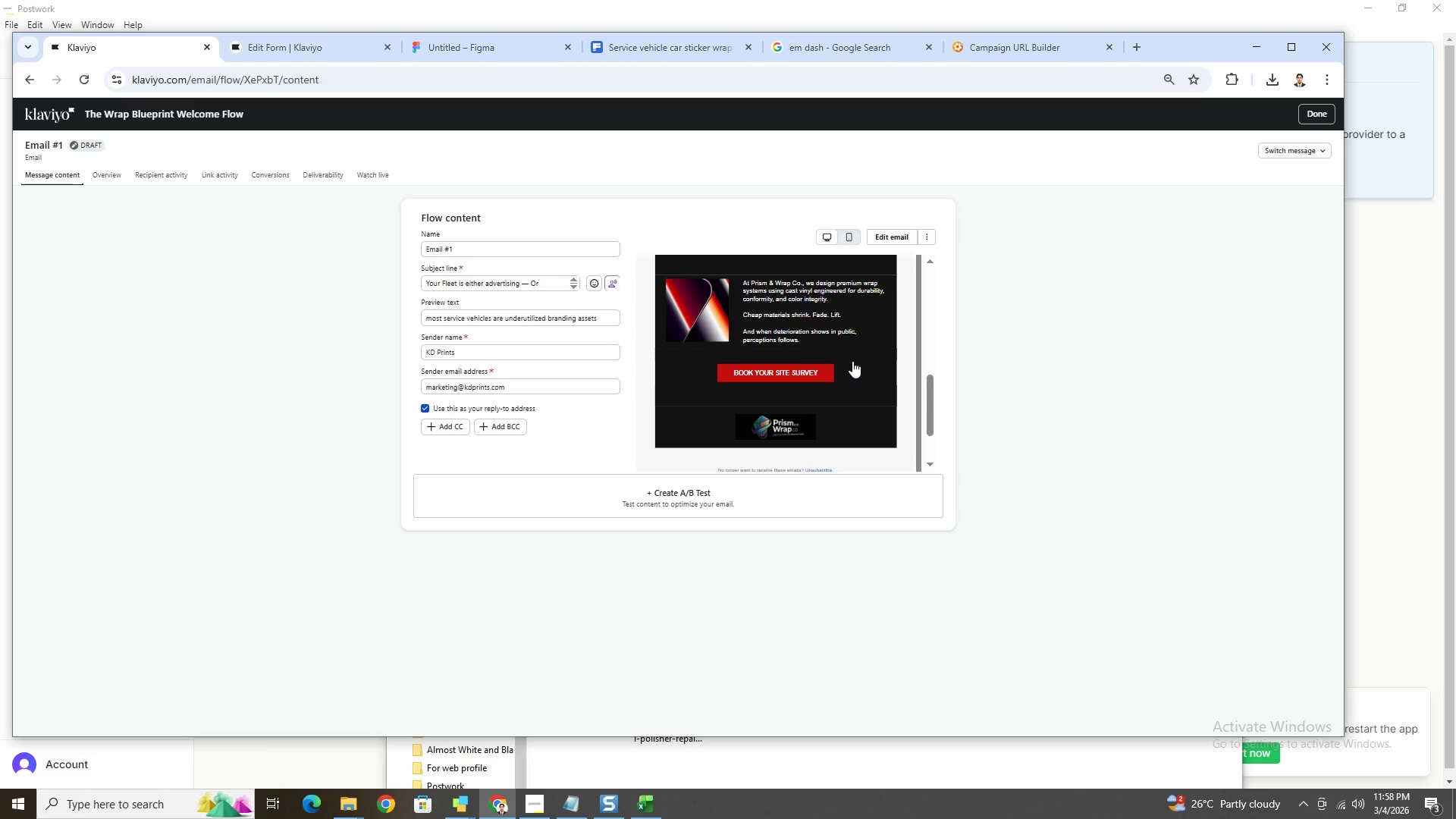 
scroll: coordinate [852, 361], scroll_direction: none, amount: 0.0
 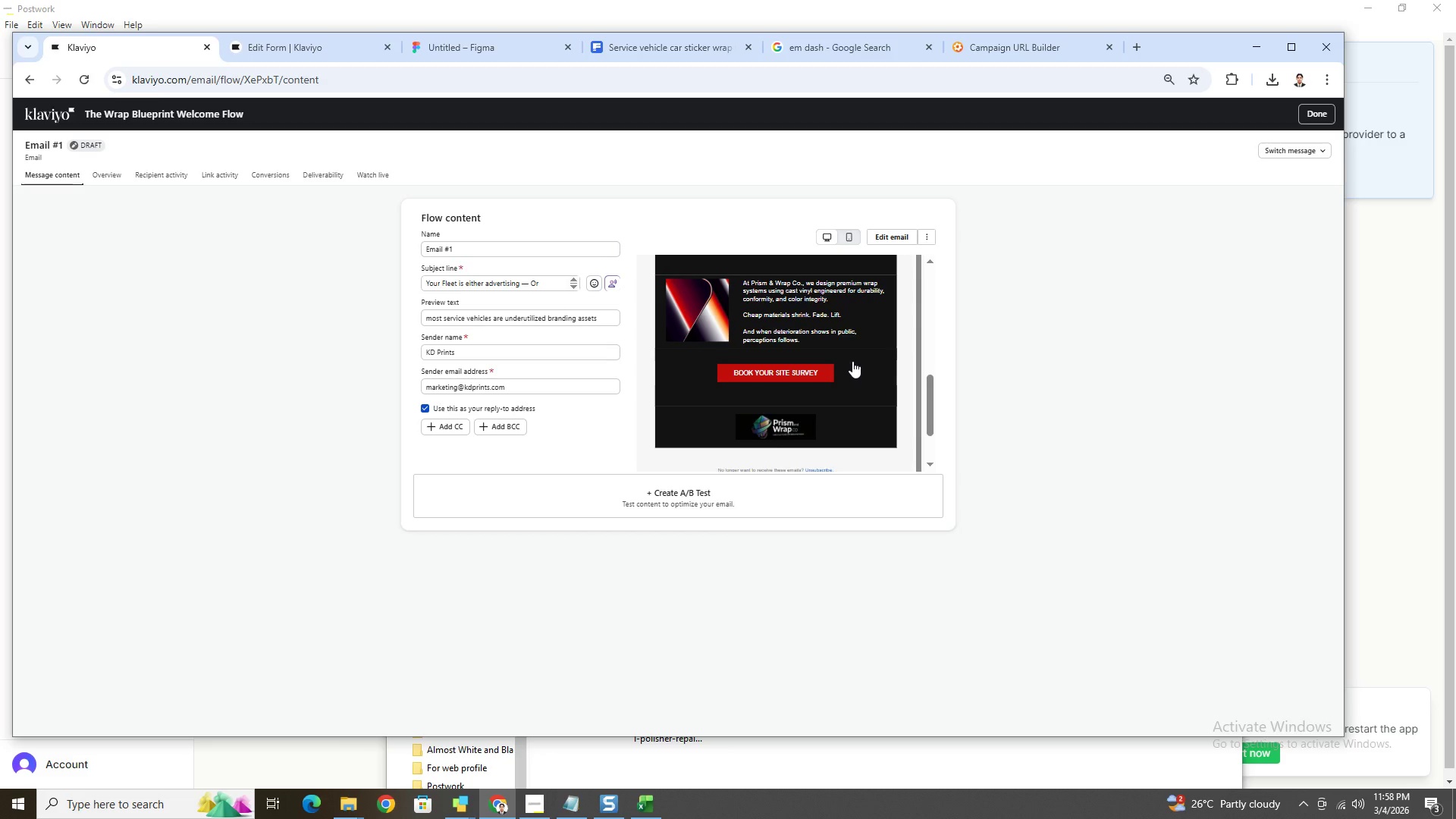 
scroll: coordinate [852, 361], scroll_direction: up, amount: 1.0
 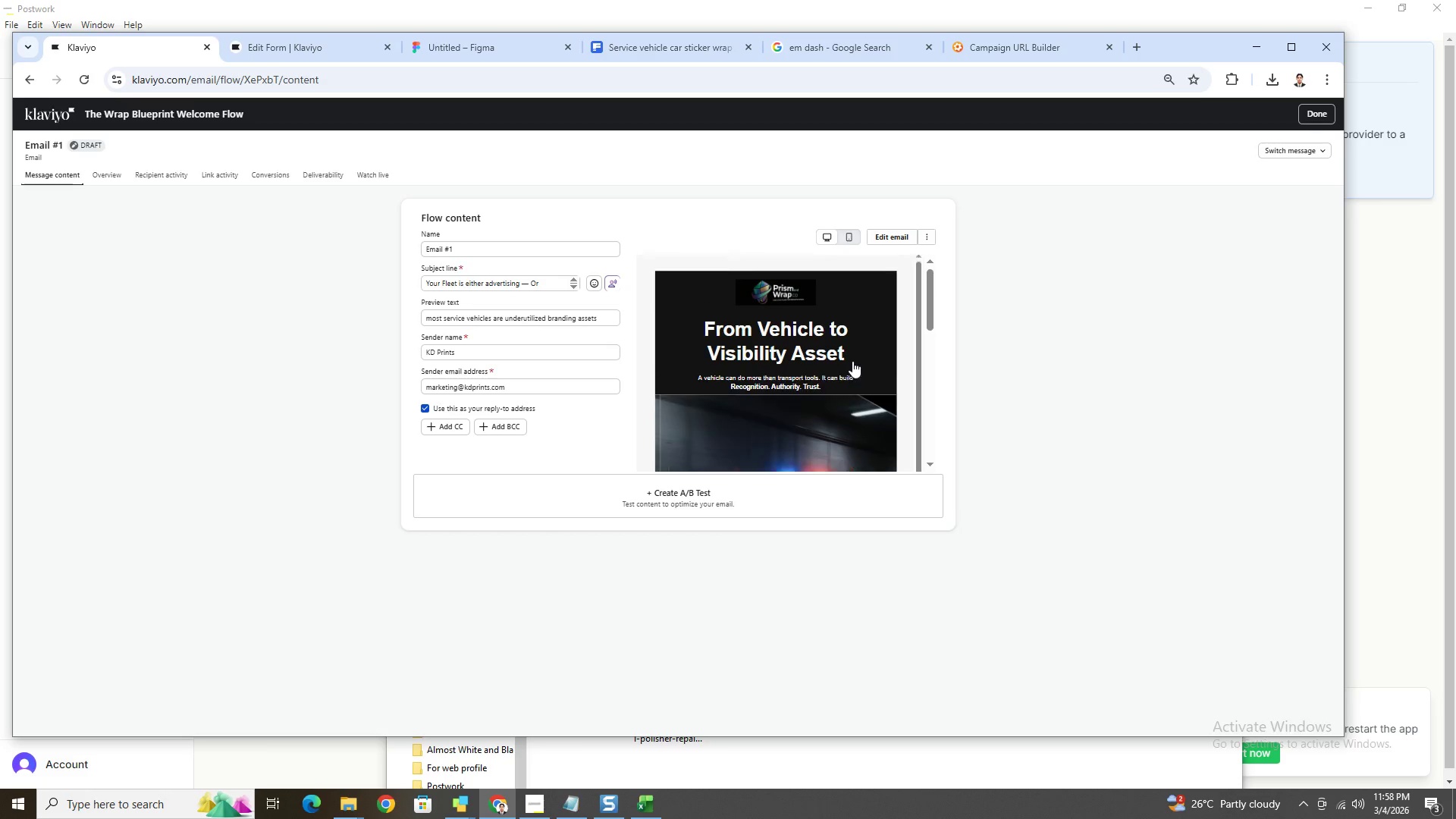 
scroll: coordinate [852, 358], scroll_direction: down, amount: 2.0
 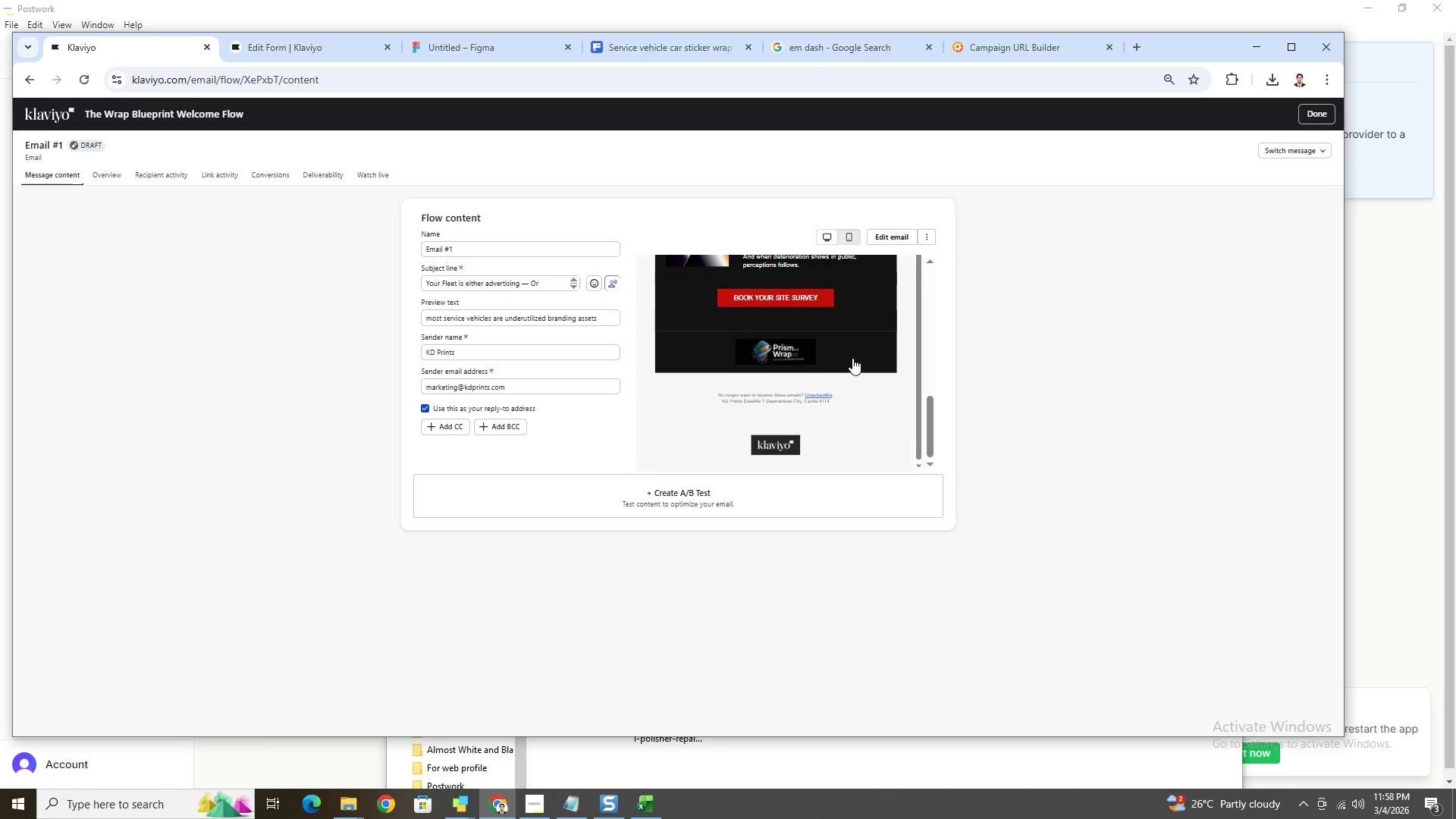 
scroll: coordinate [852, 358], scroll_direction: up, amount: 4.0
 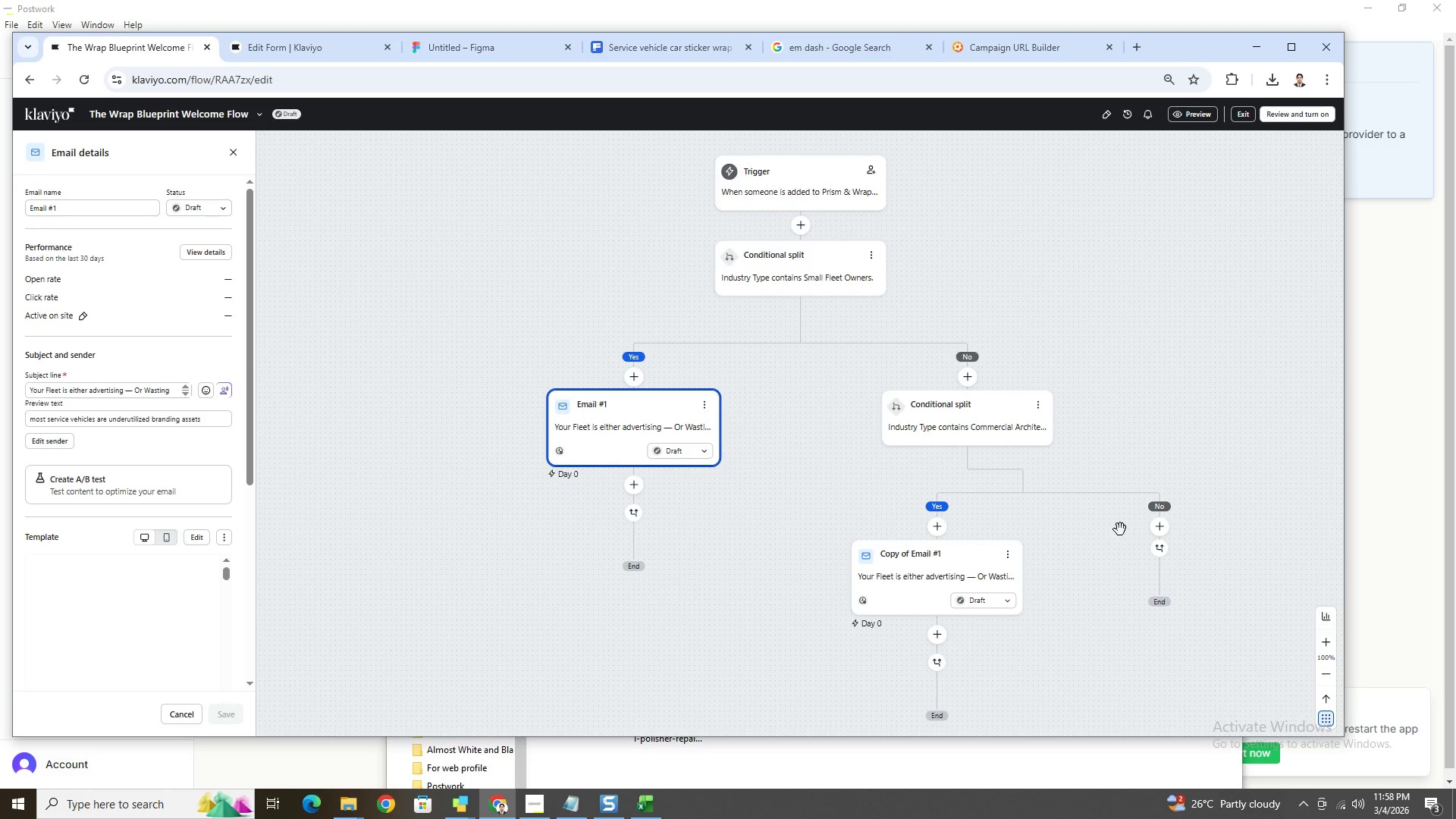 
wait(7.01)
 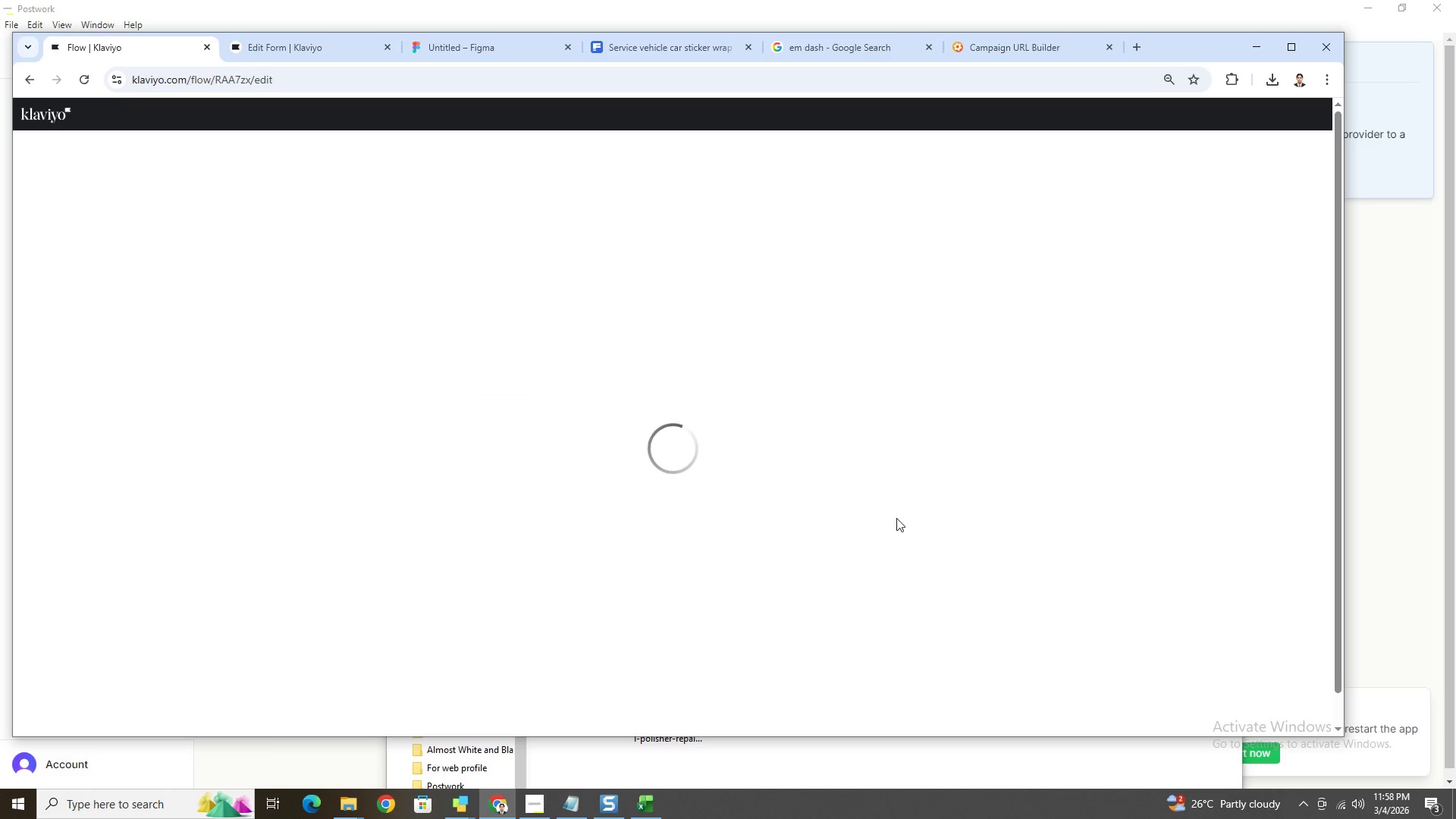 
scroll: coordinate [774, 536], scroll_direction: down, amount: 2.0
 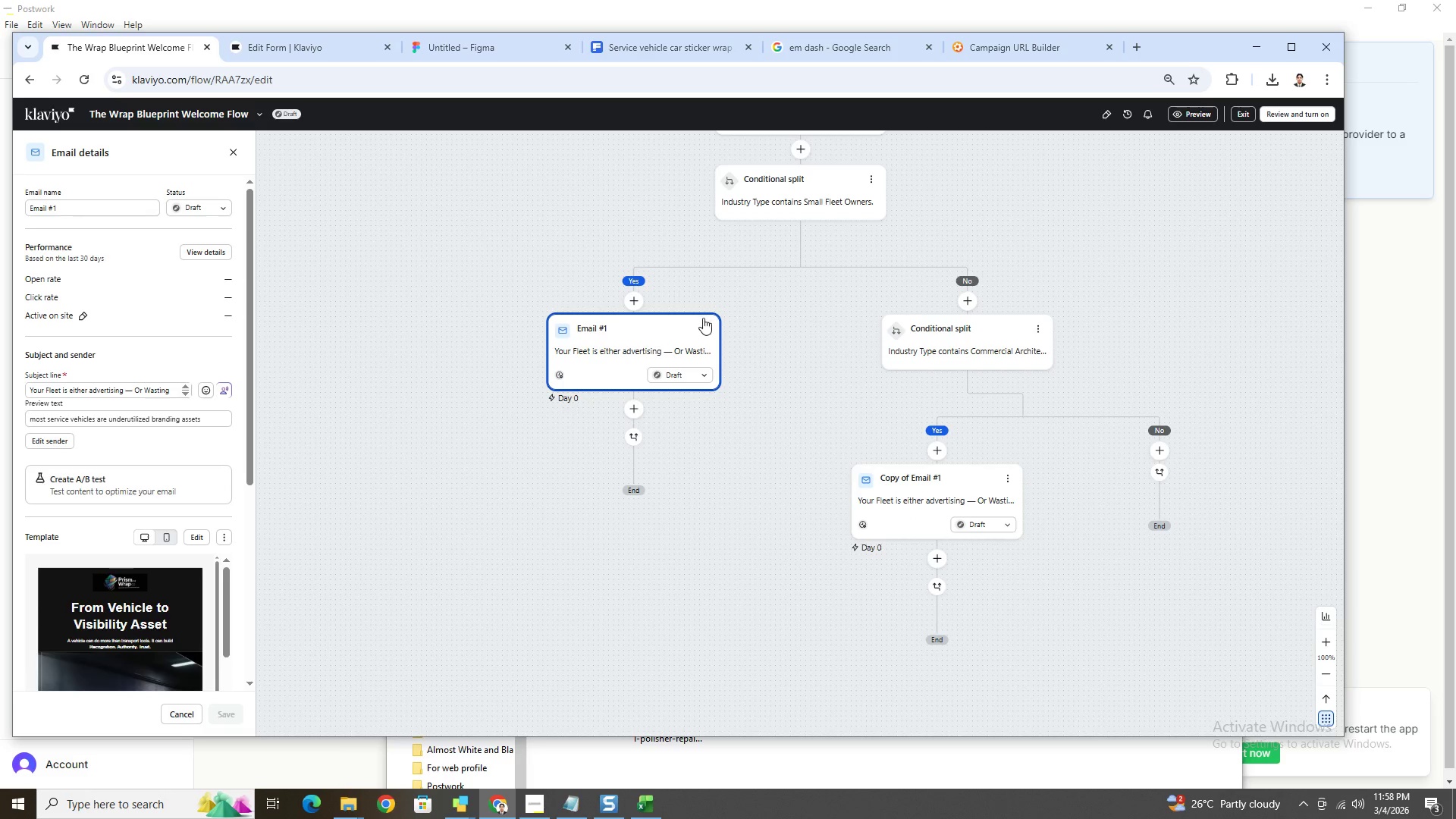 
left_click([704, 322])
 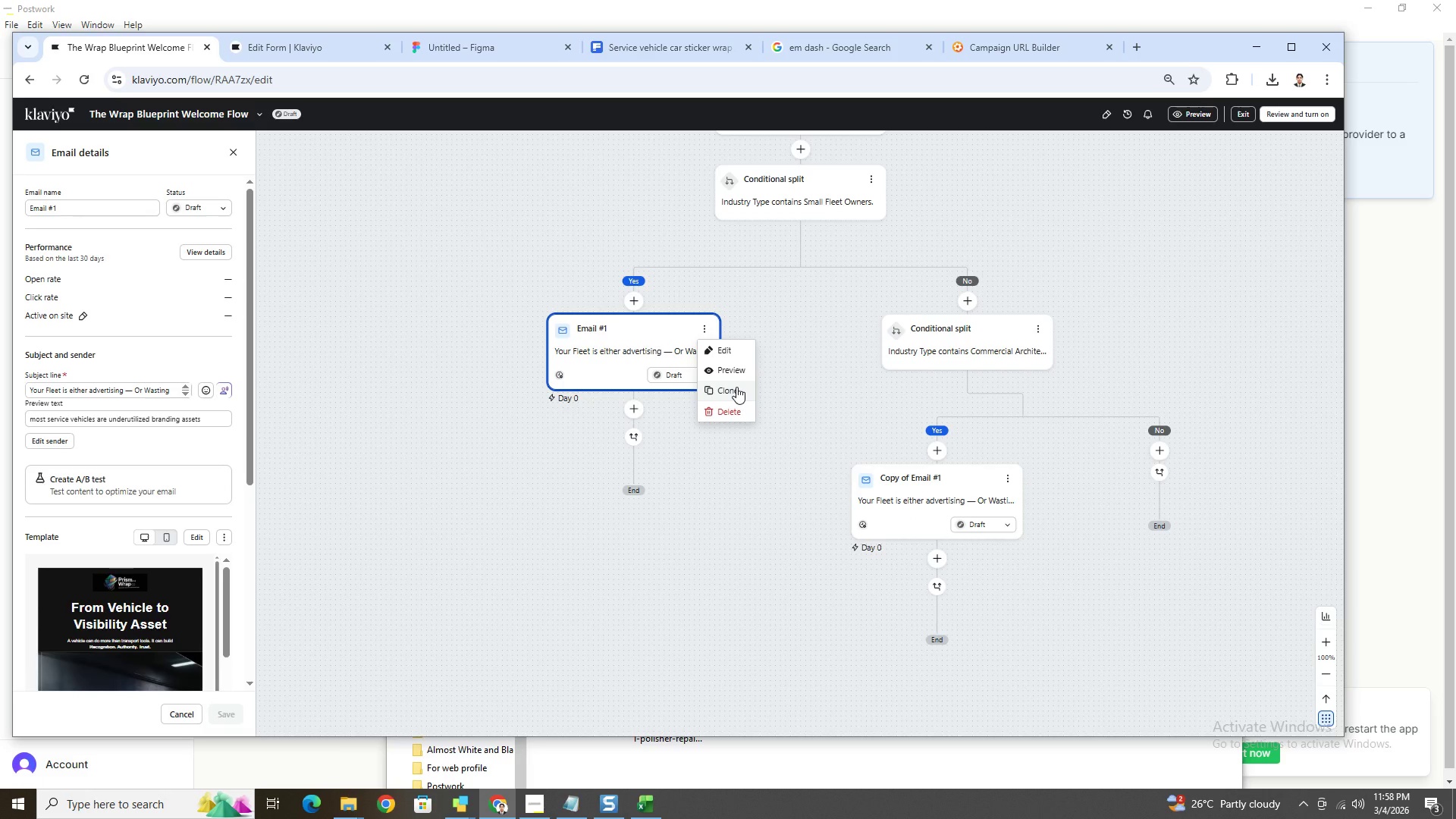 
left_click([736, 387])
 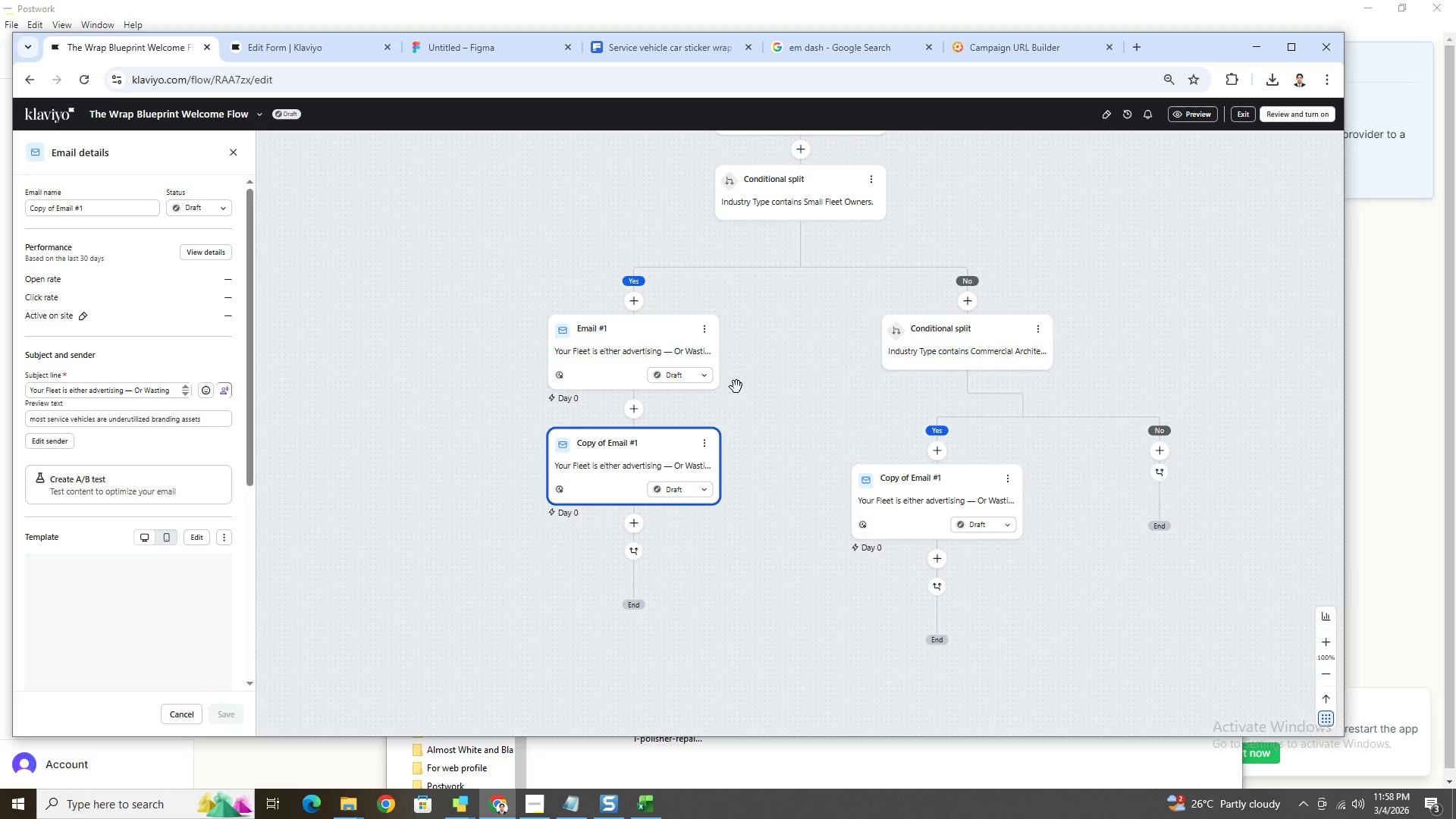 
left_click([624, 440])
 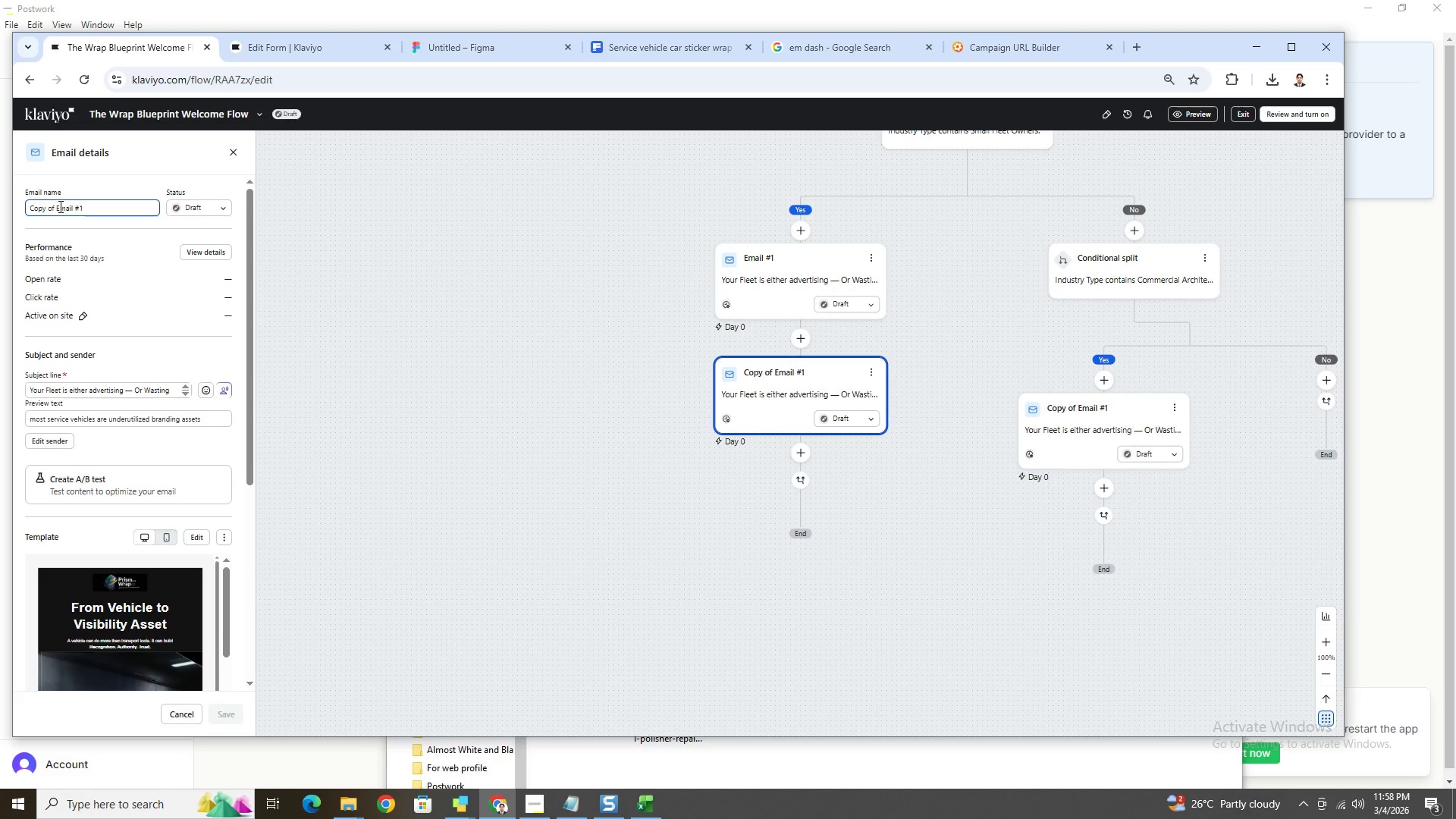 
left_click_drag(start_coordinate=[55, 206], to_coordinate=[14, 206])
 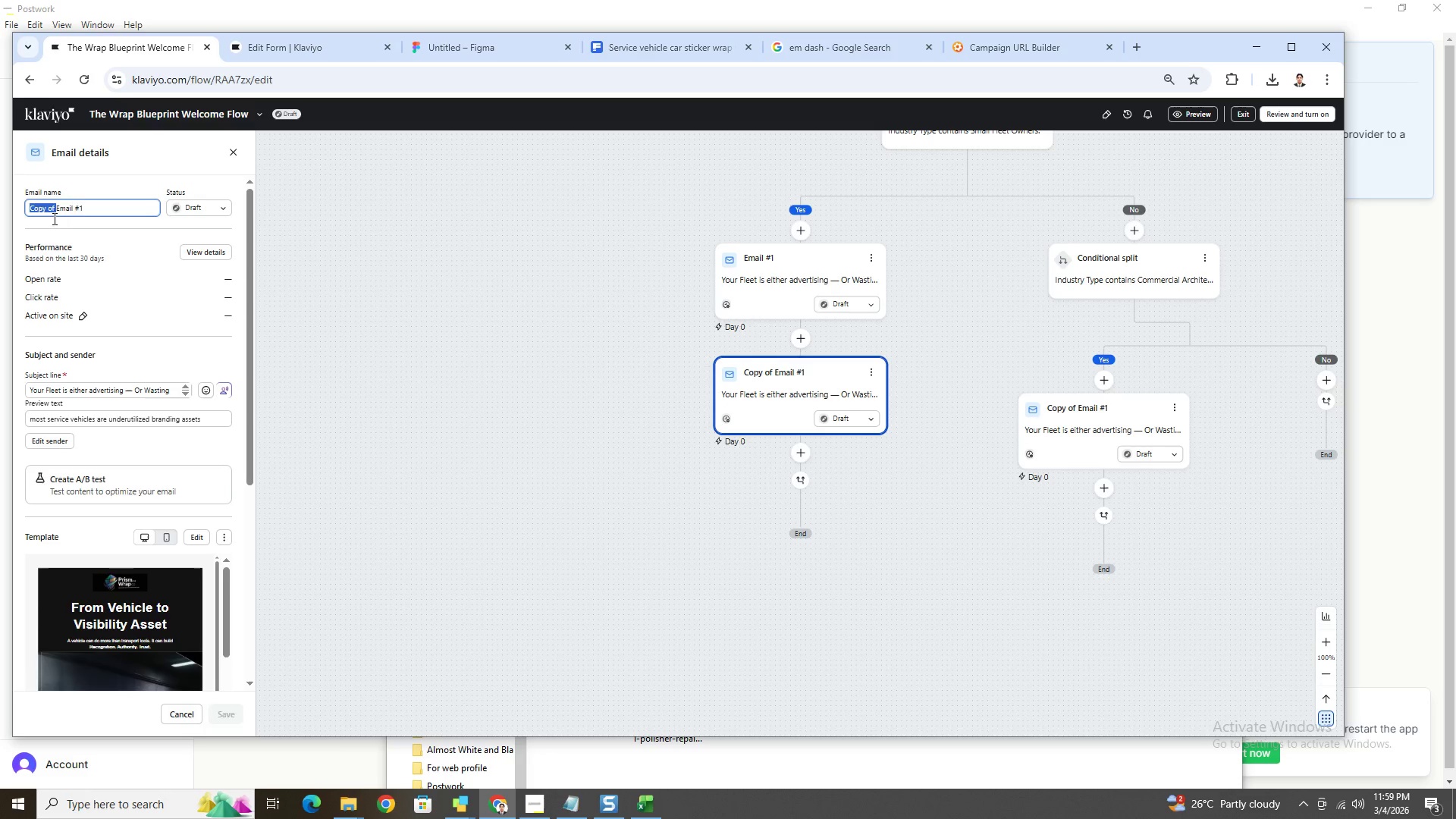 
key(Backspace)
 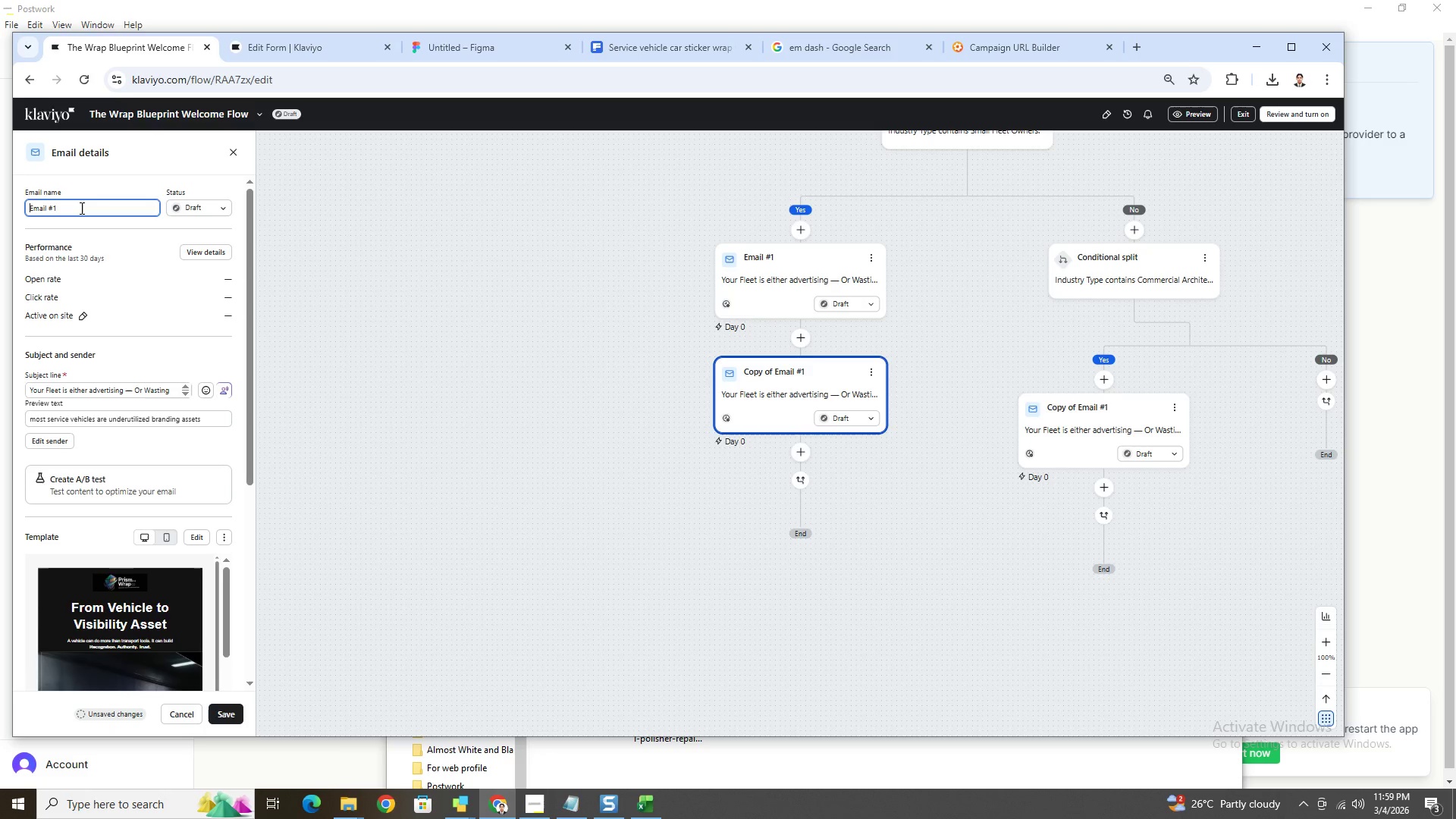 
left_click([80, 208])
 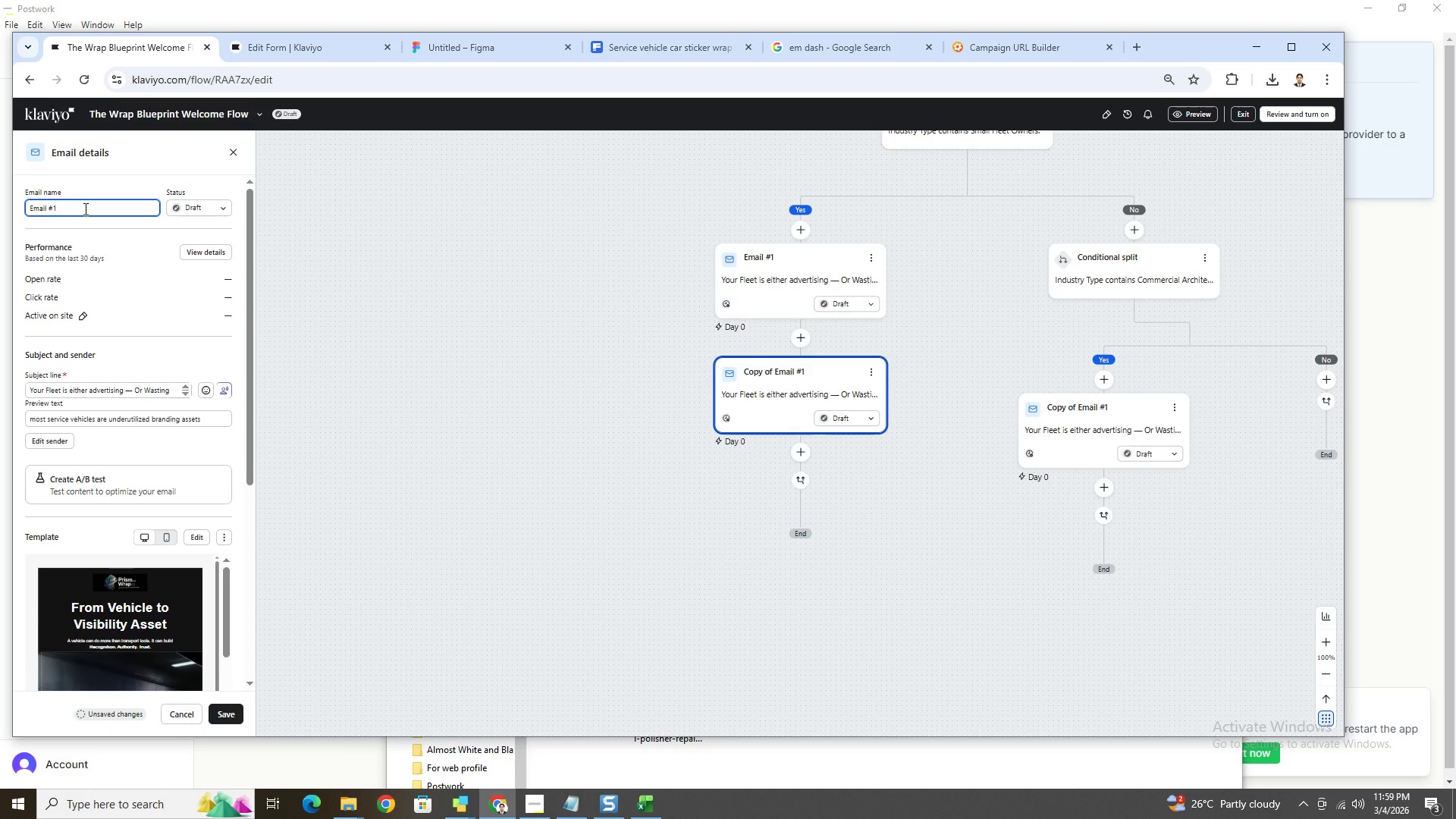 
key(Backspace)
 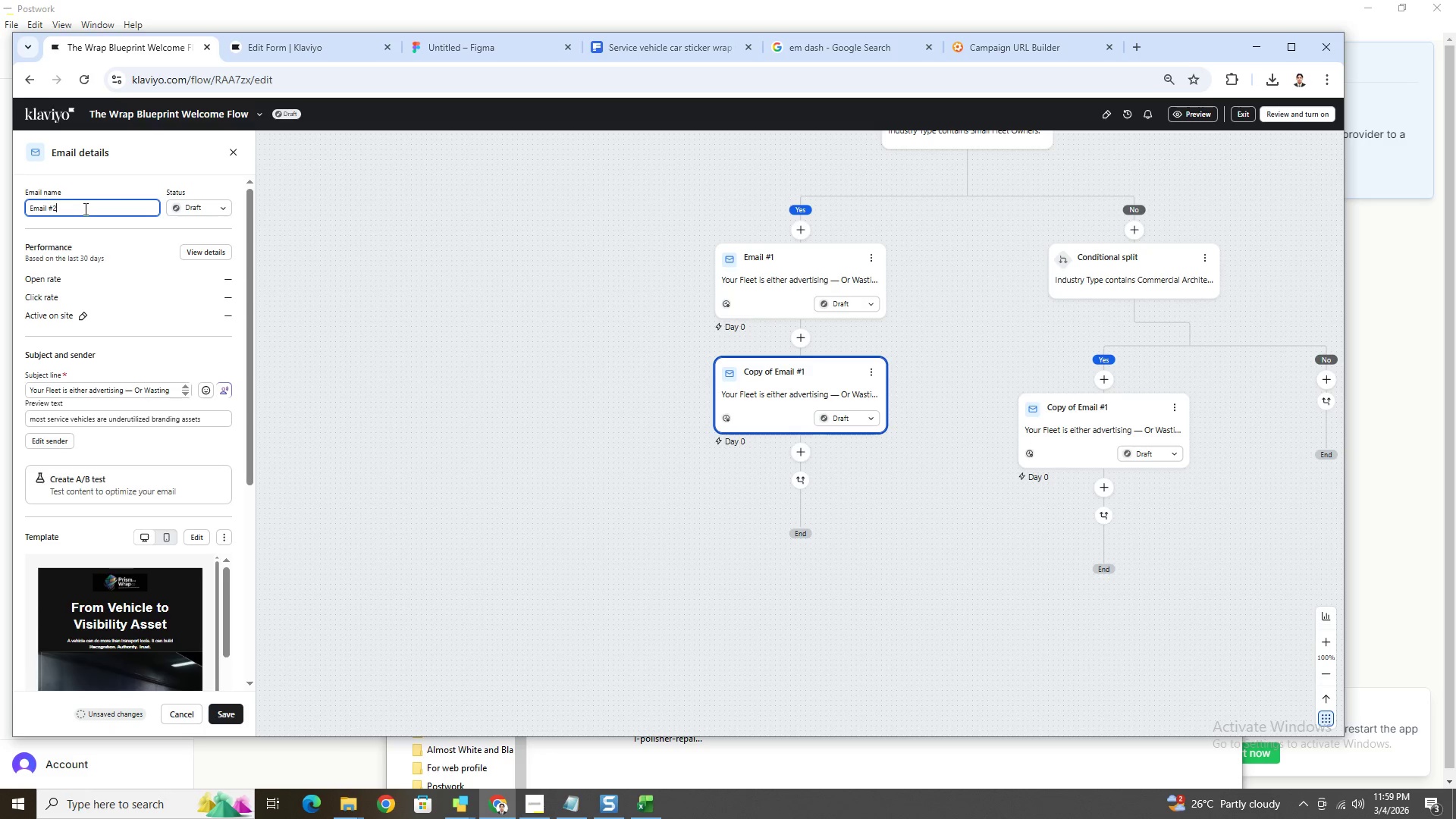 
key(2)
 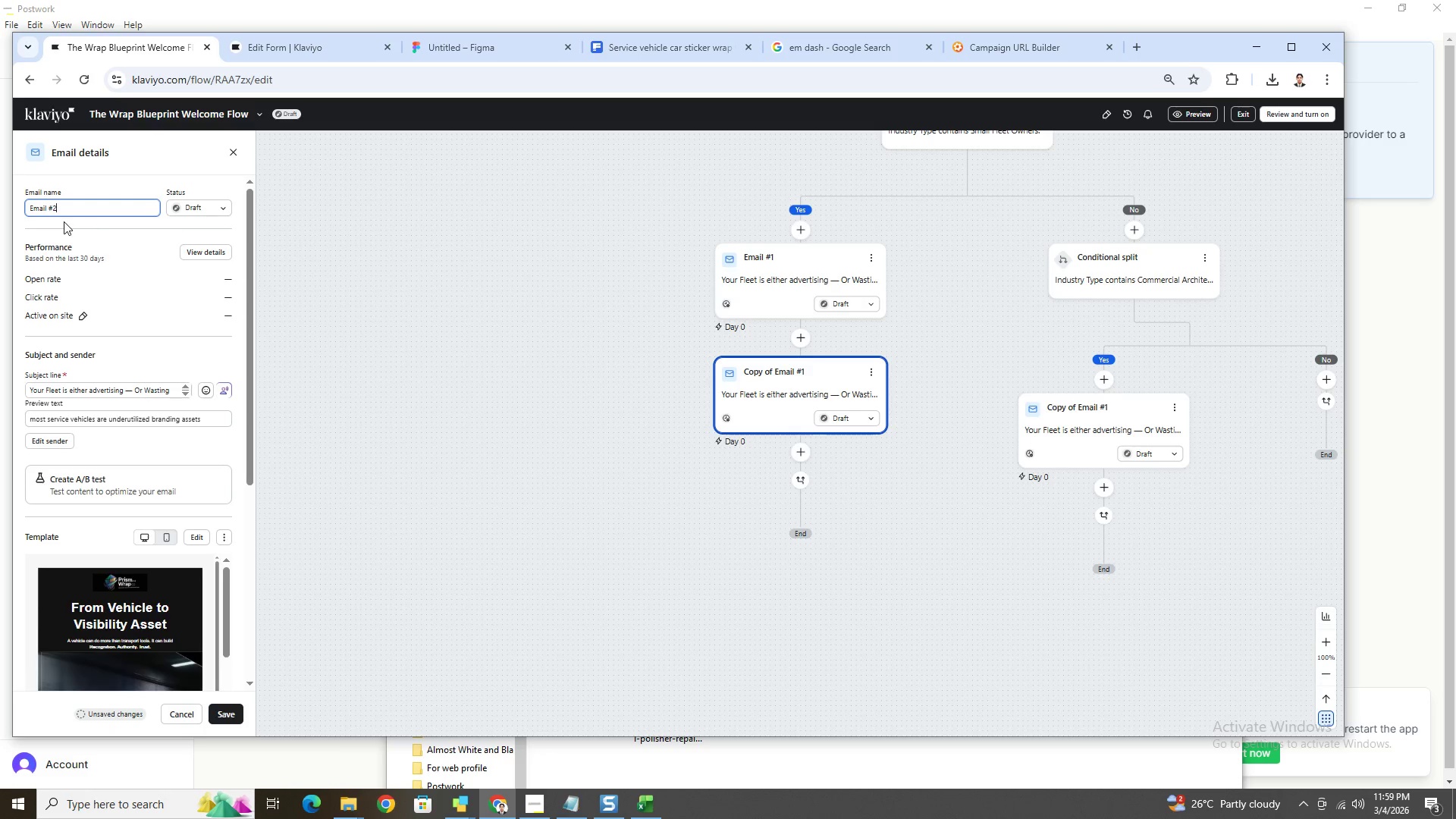 
scroll: coordinate [905, 406], scroll_direction: up, amount: 3.0
 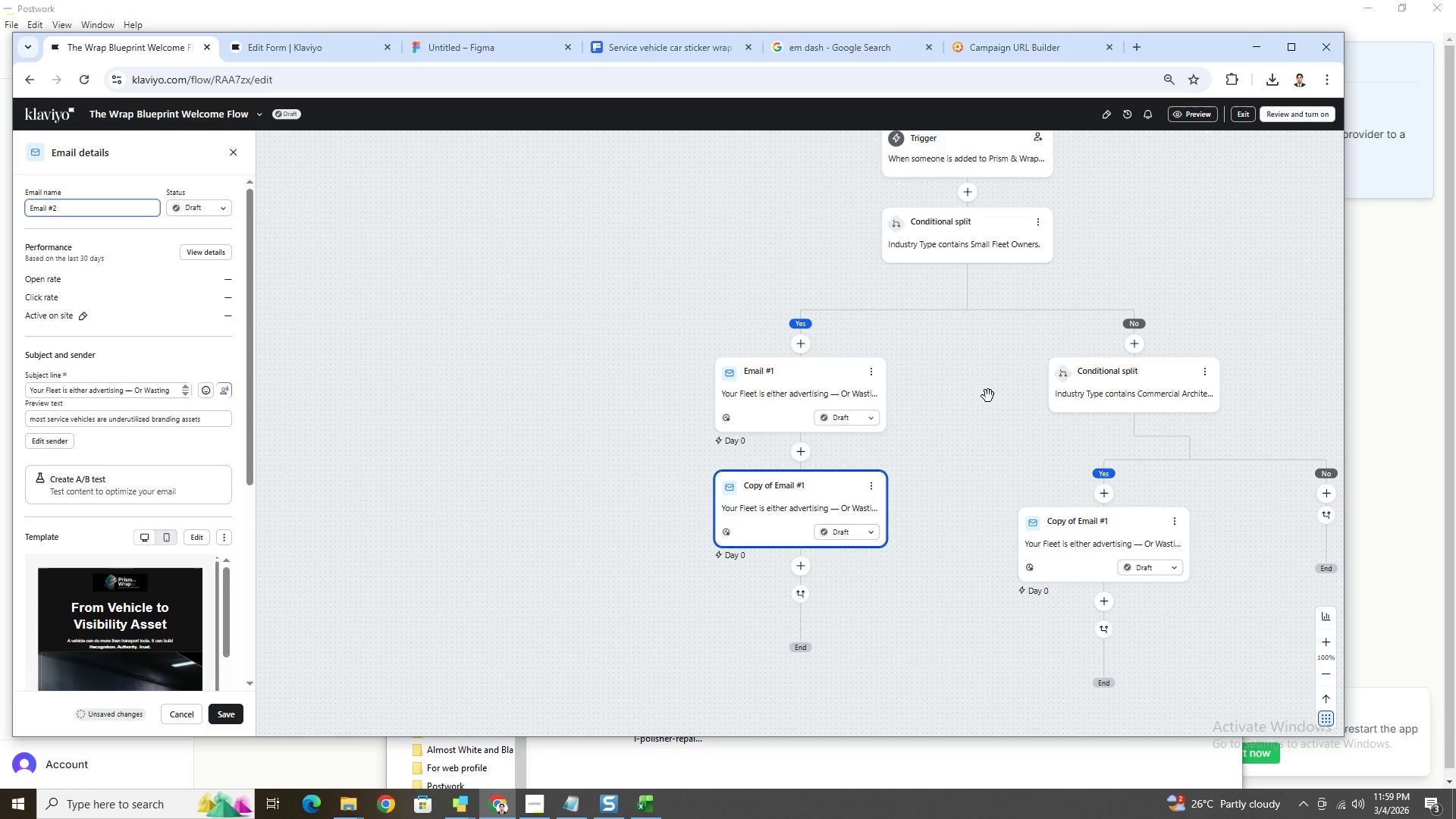 
wait(12.73)
 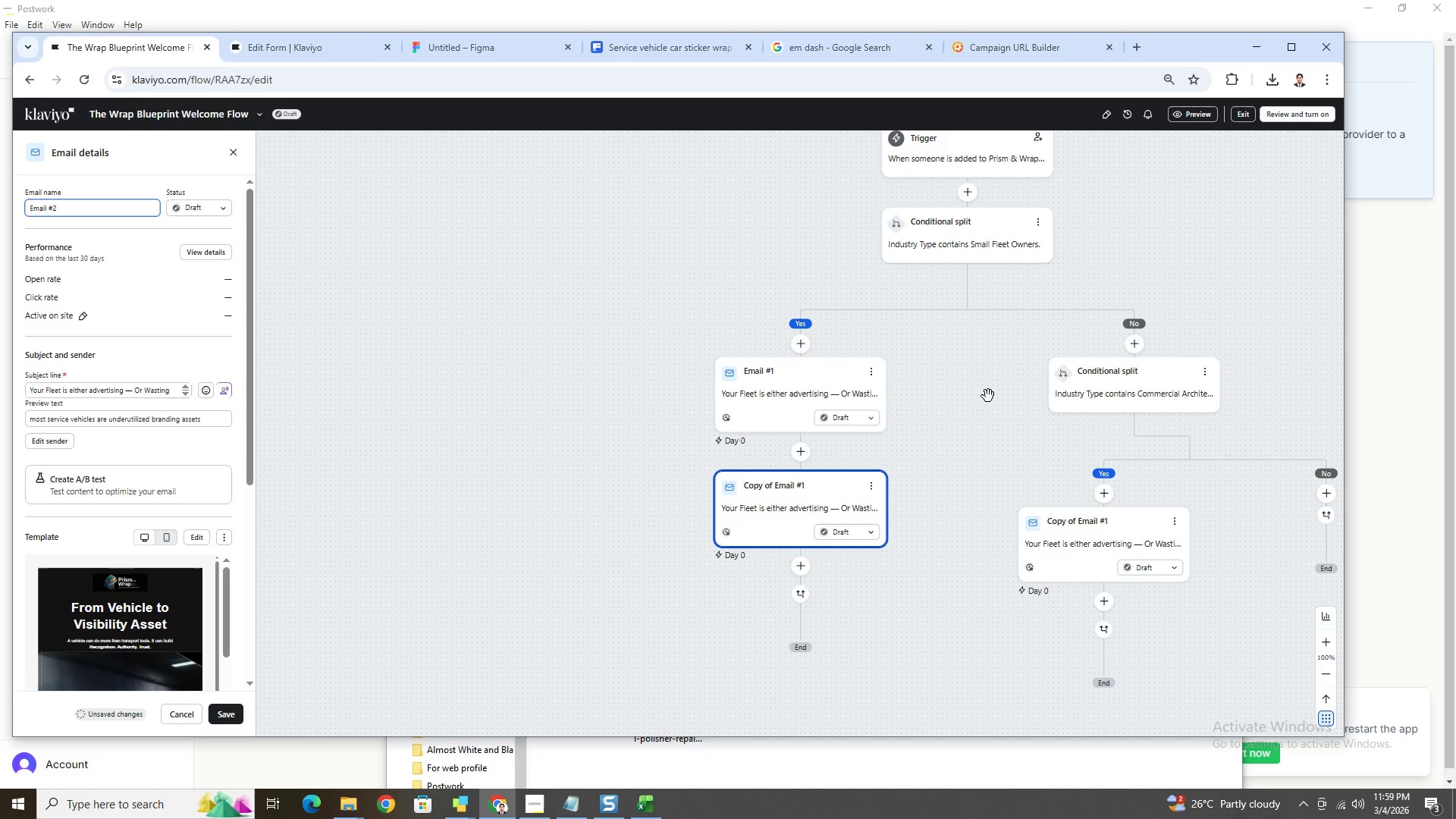 
left_click([198, 536])
 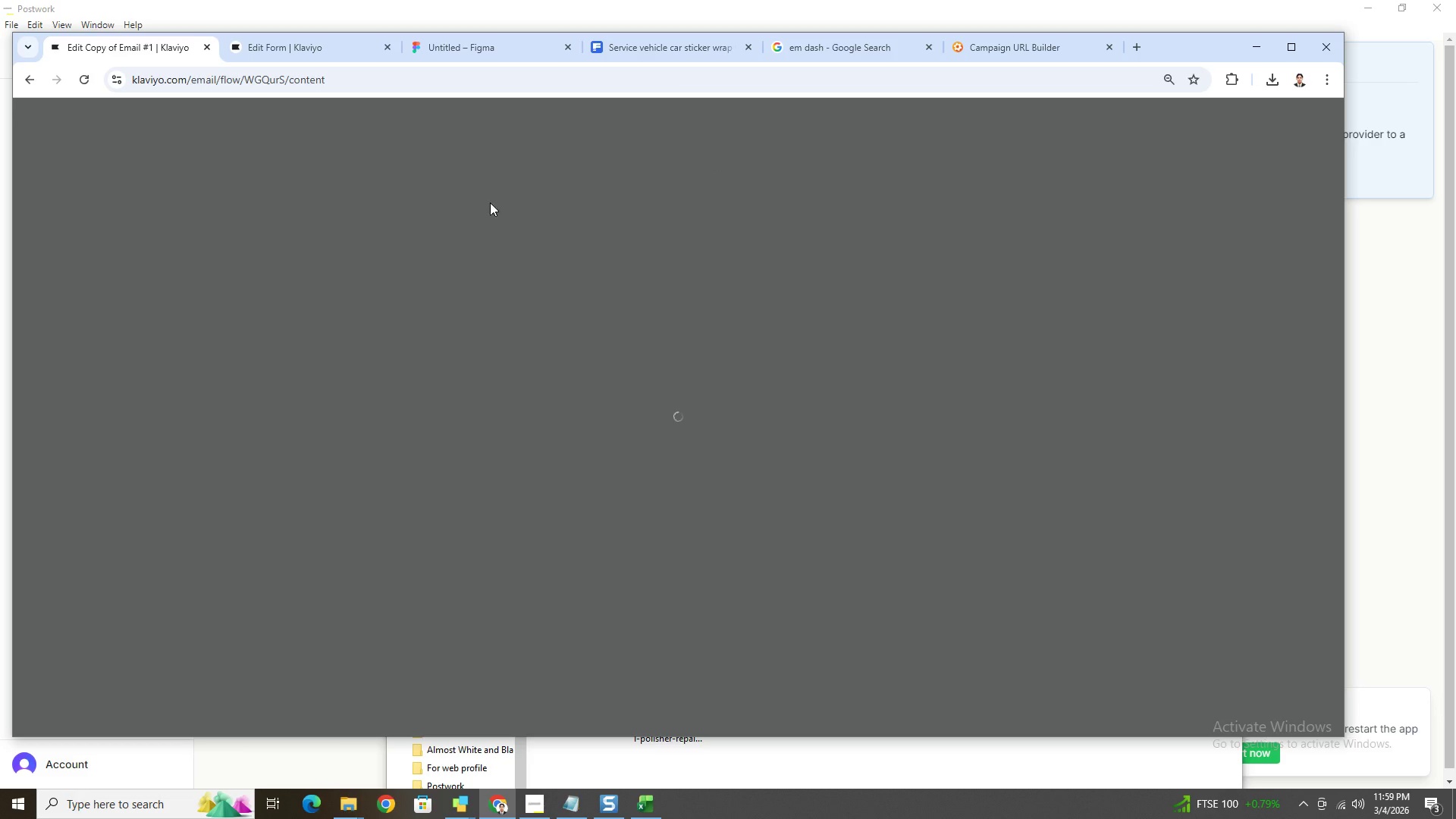 
wait(24.64)
 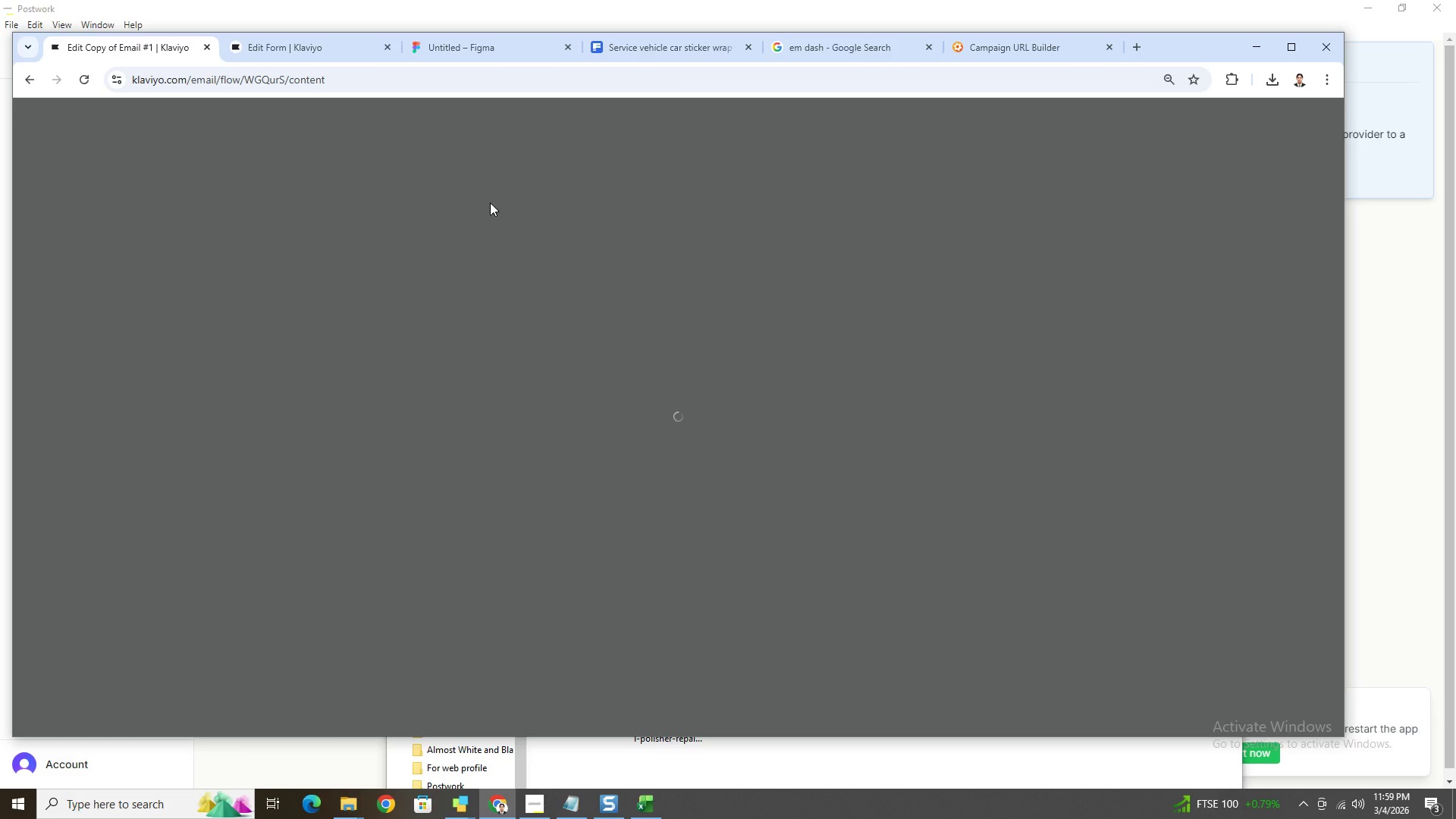 
left_click_drag(start_coordinate=[453, 251], to_coordinate=[418, 253])
 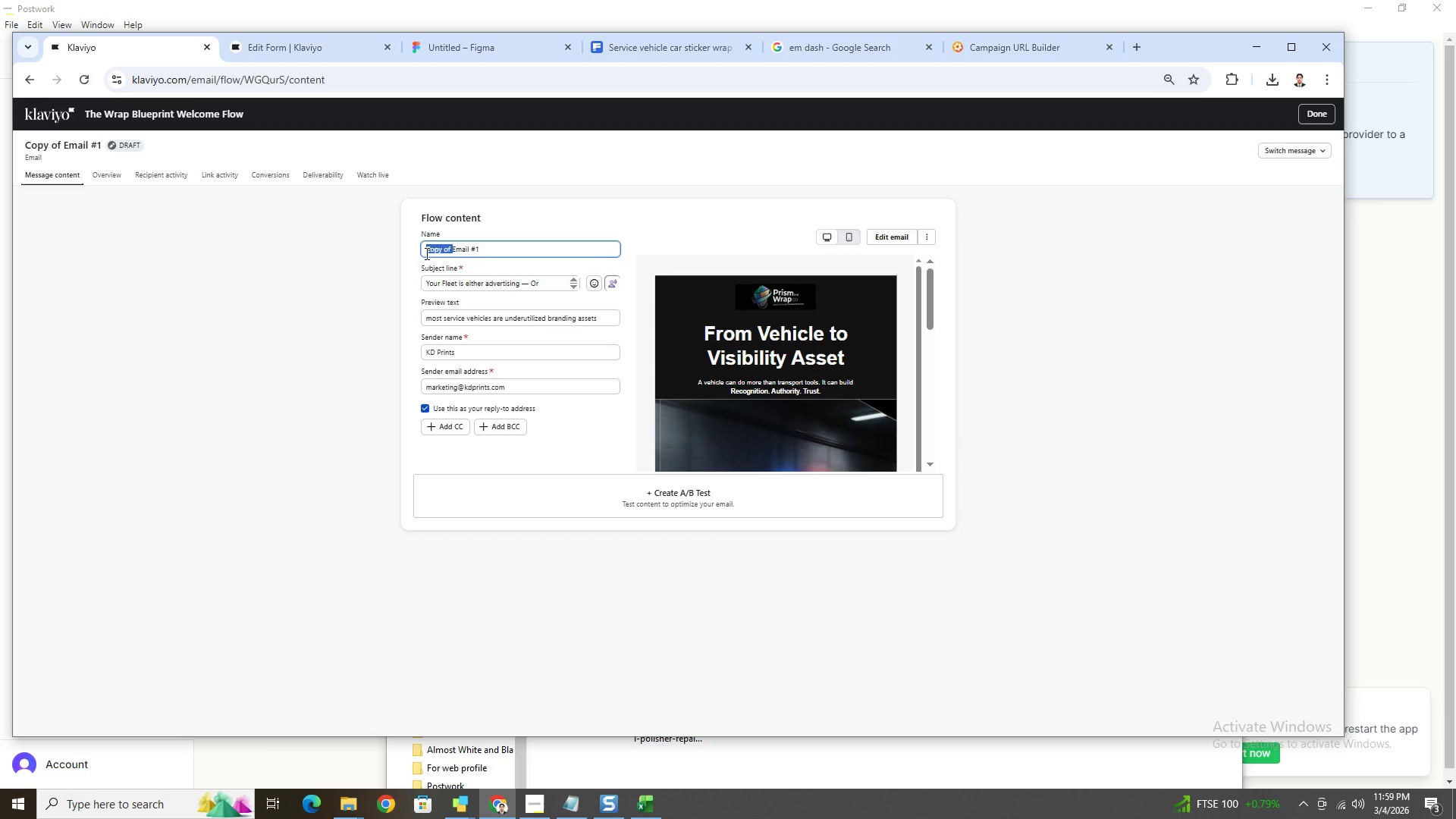 
key(Backspace)
 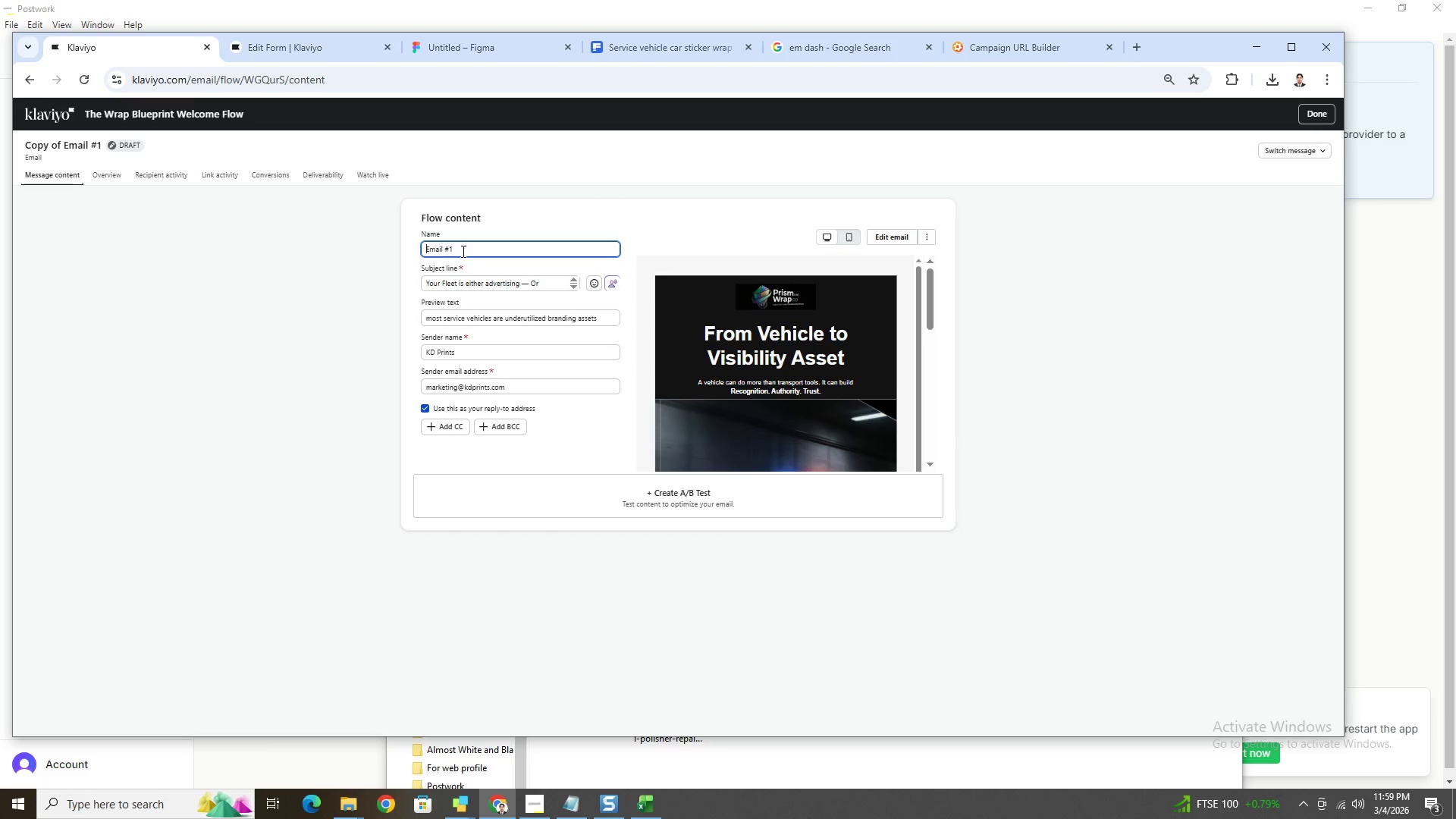 
left_click([462, 251])
 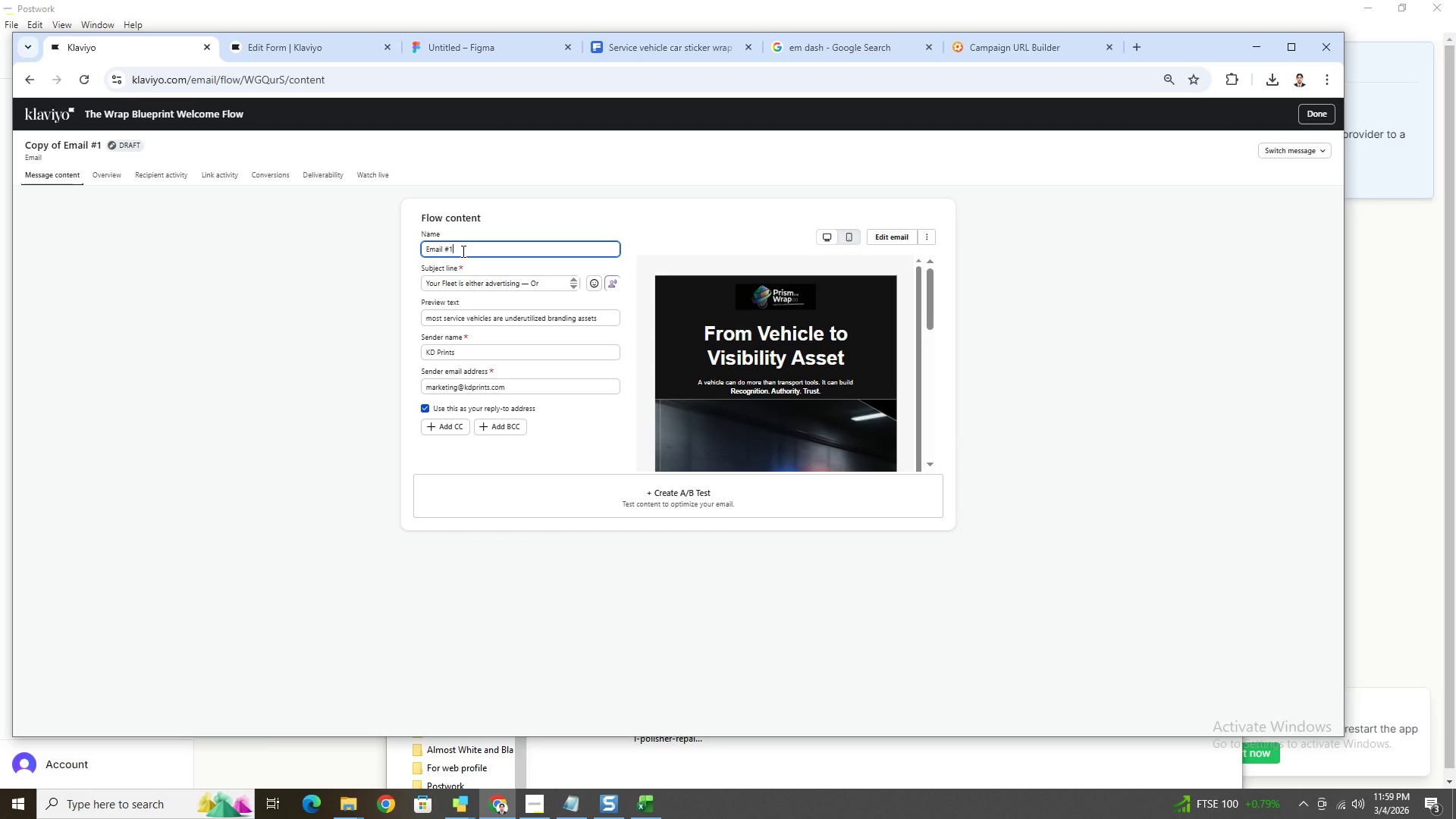 
key(Backspace)
 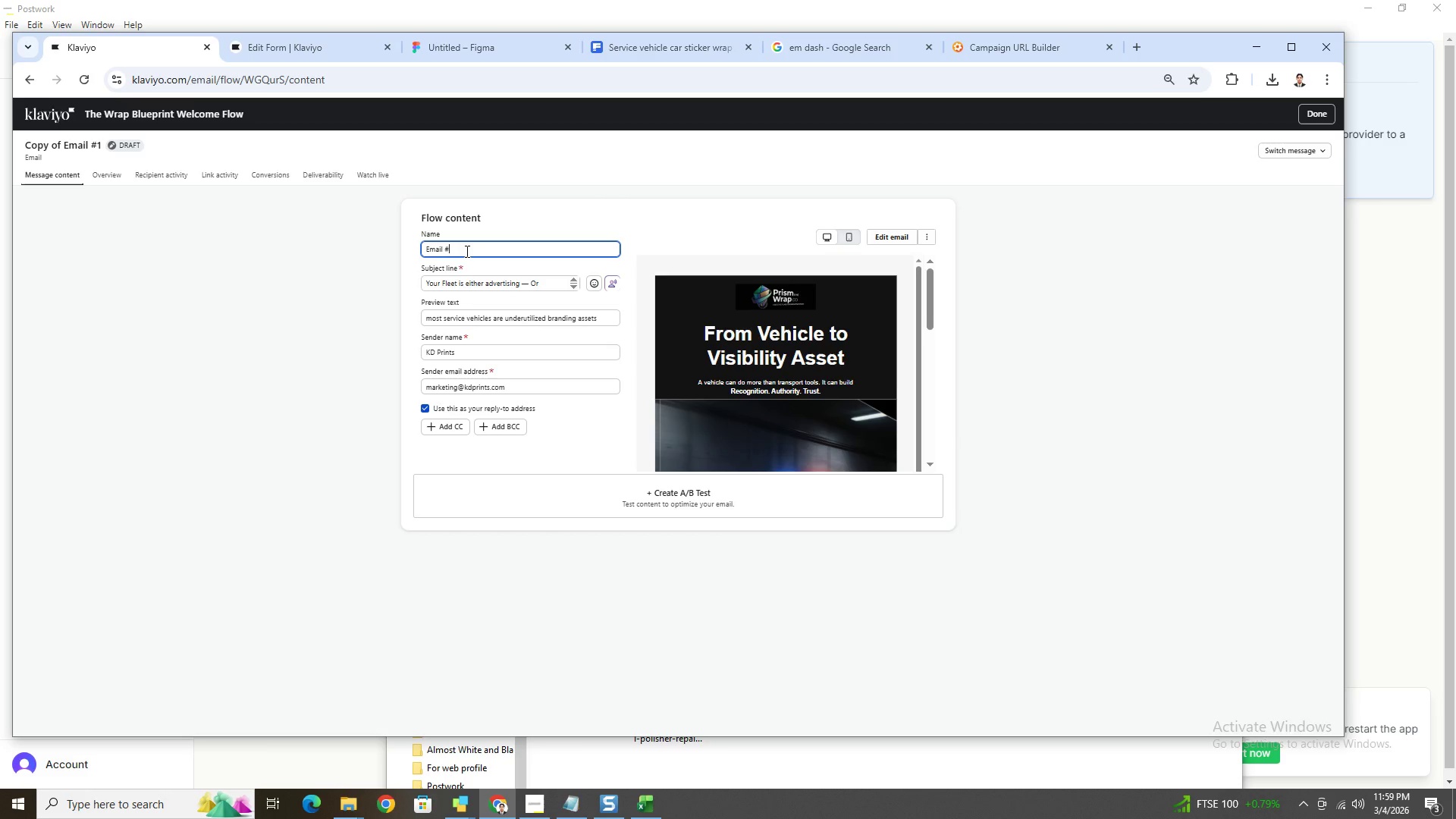 
key(2)
 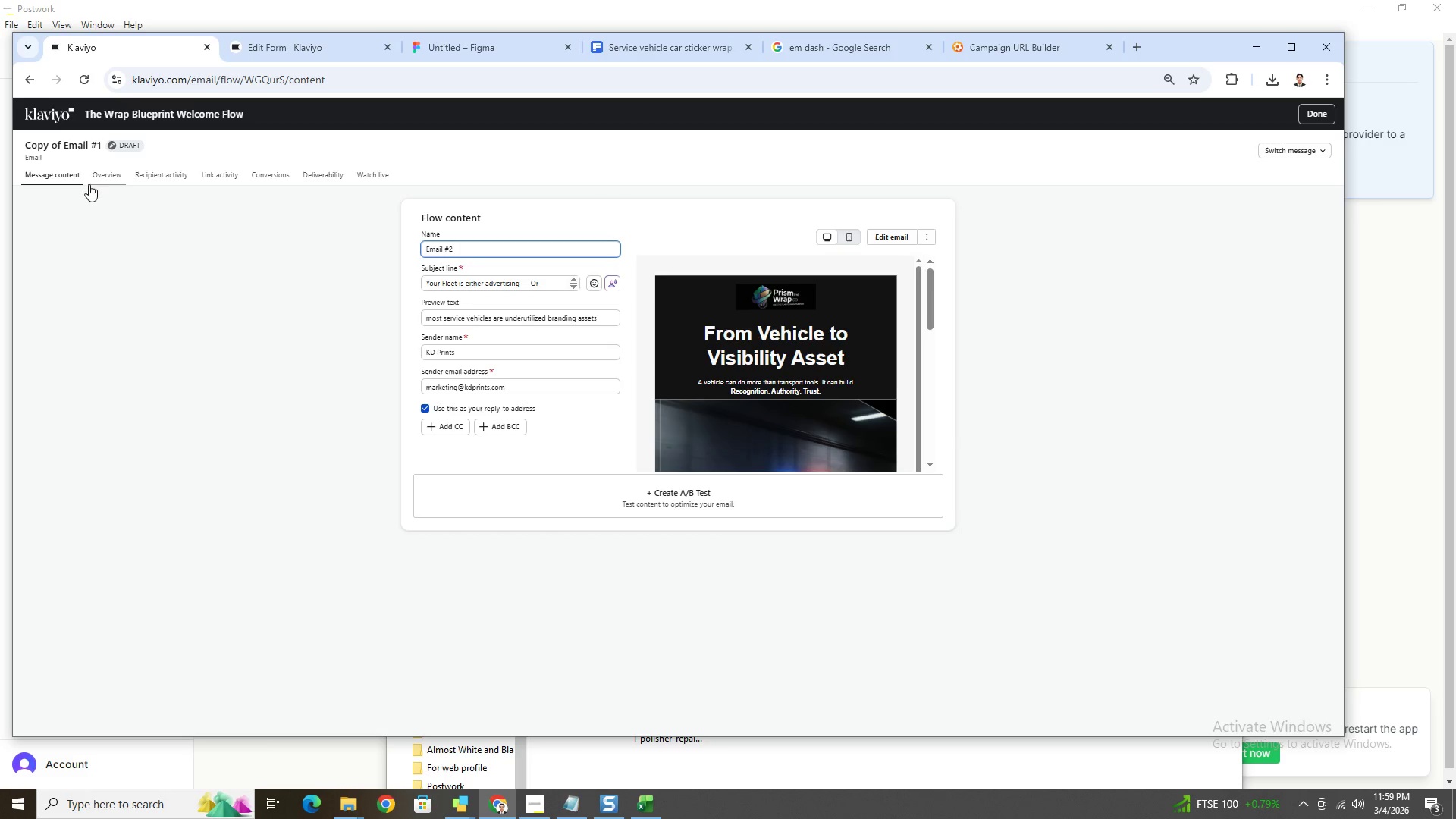 
left_click([441, 277])
 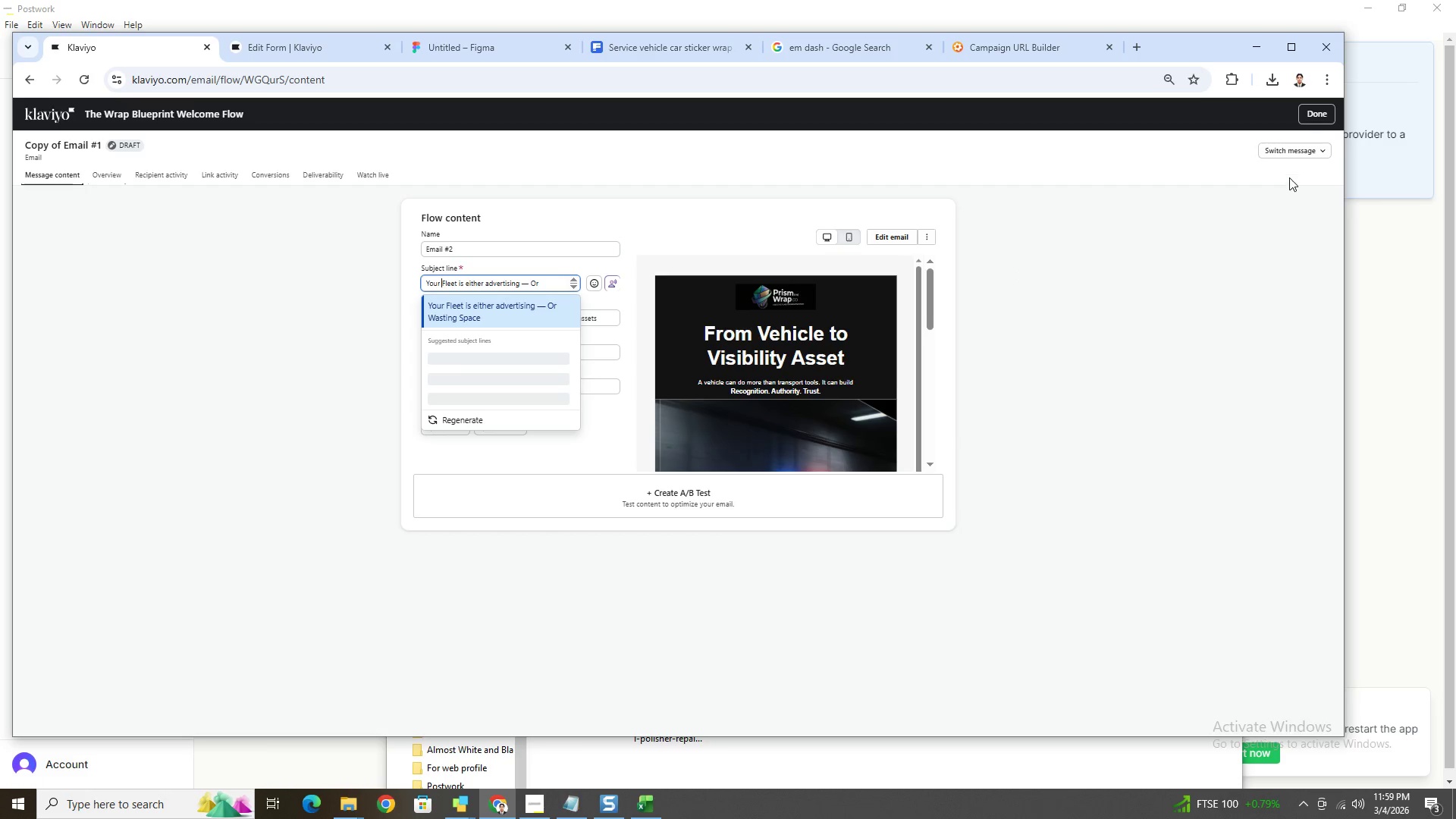 
left_click([1296, 154])
 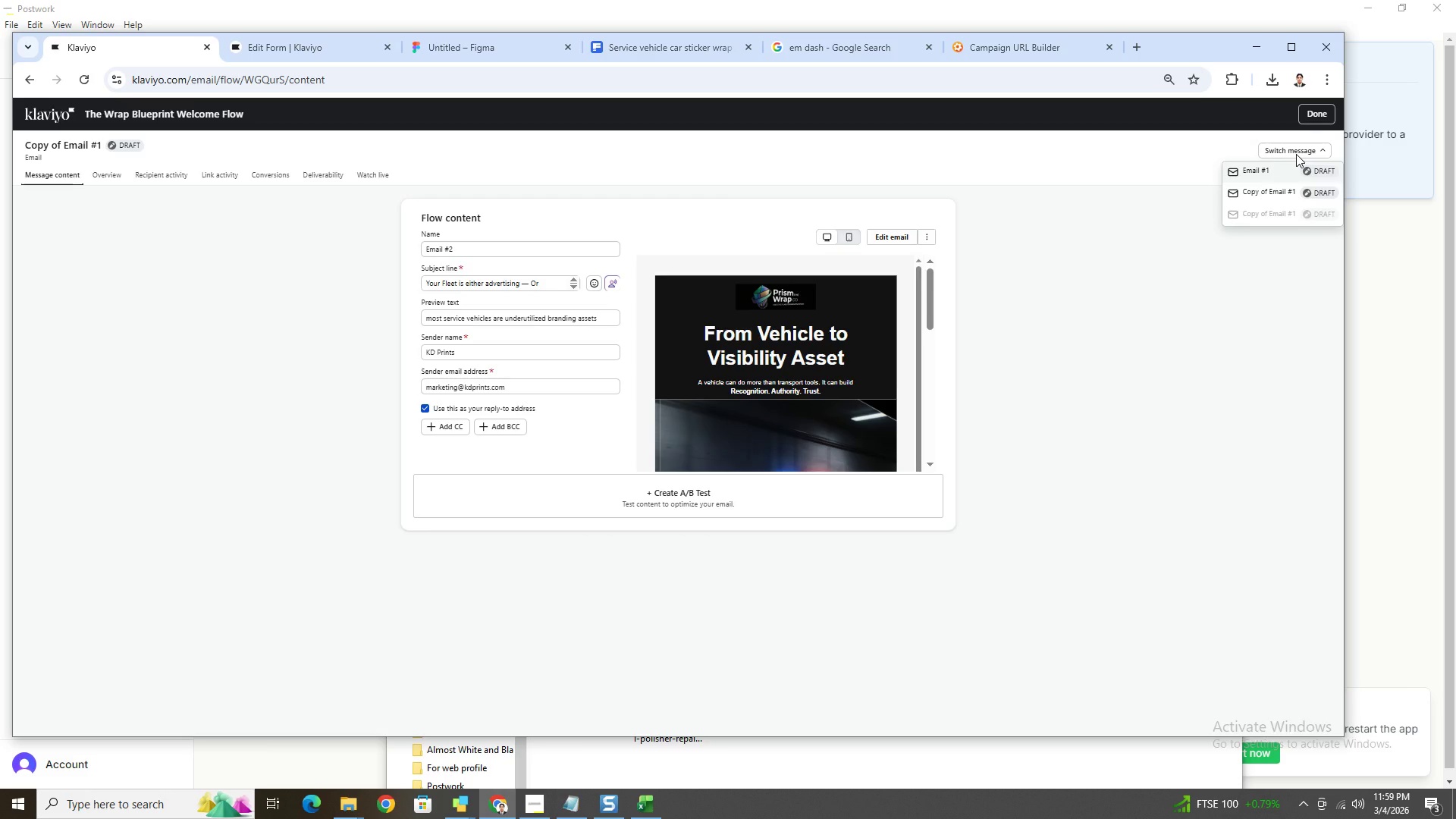 
left_click([1296, 154])
 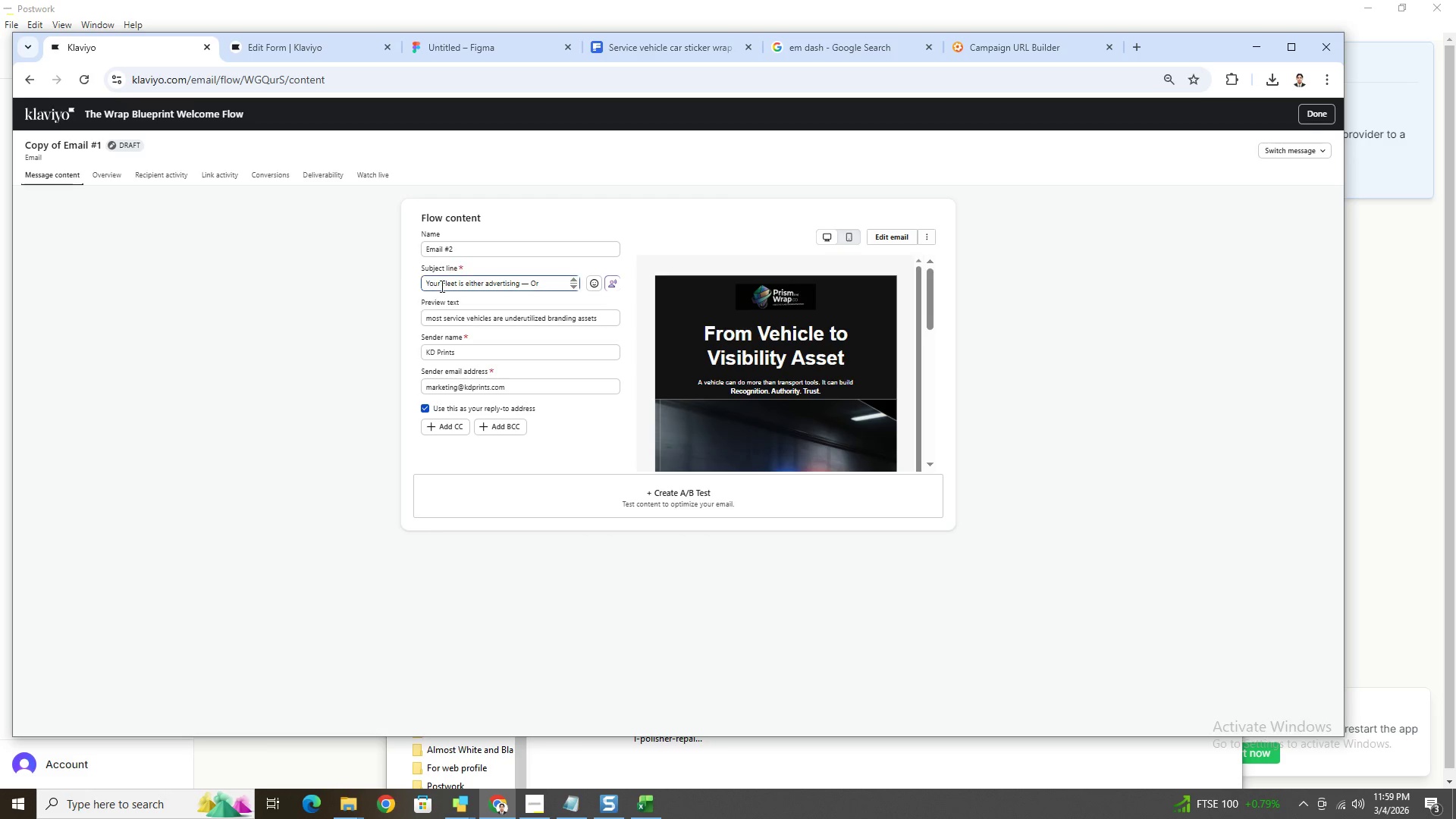 
double_click([441, 286])
 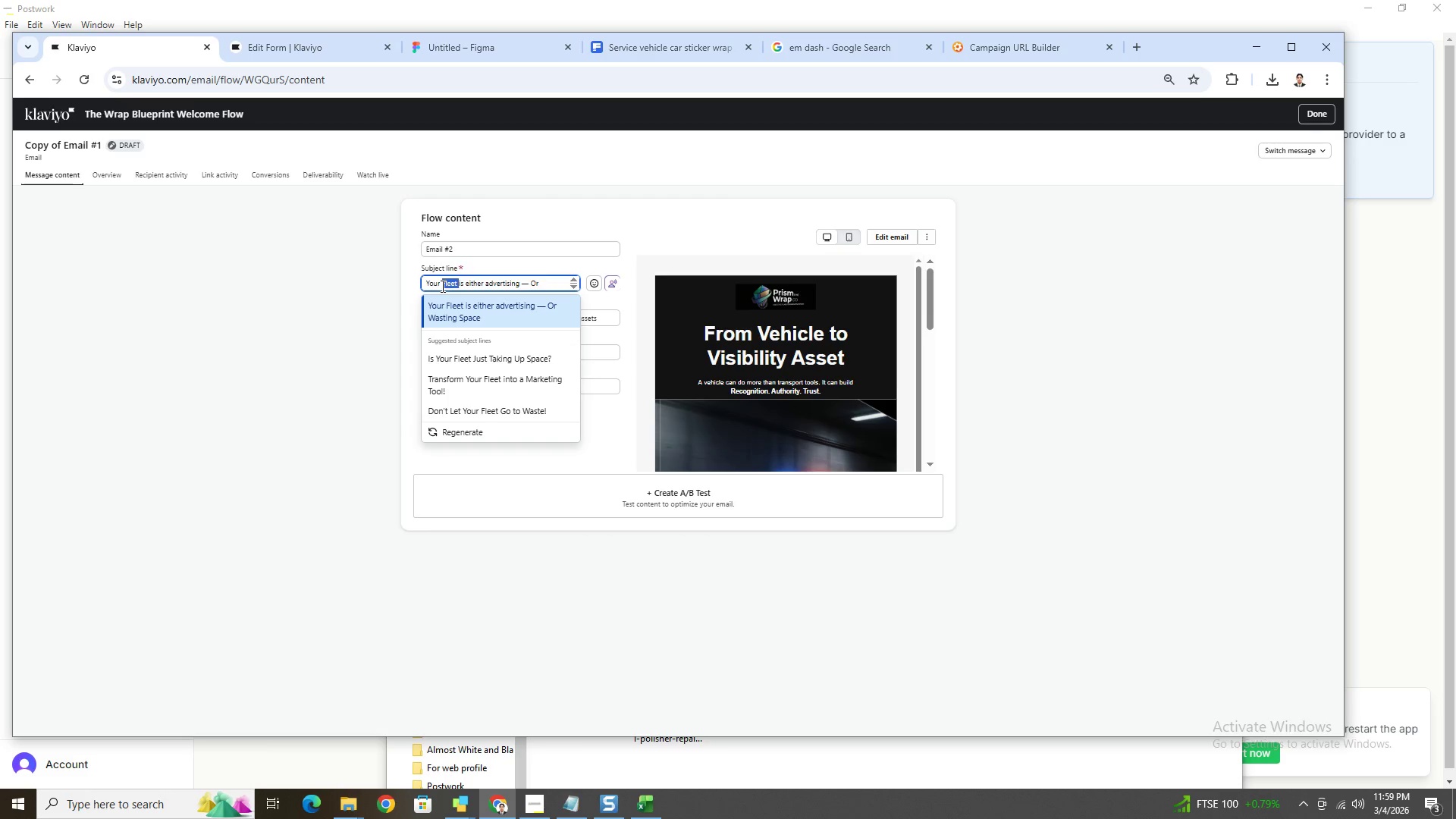 
triple_click([441, 286])
 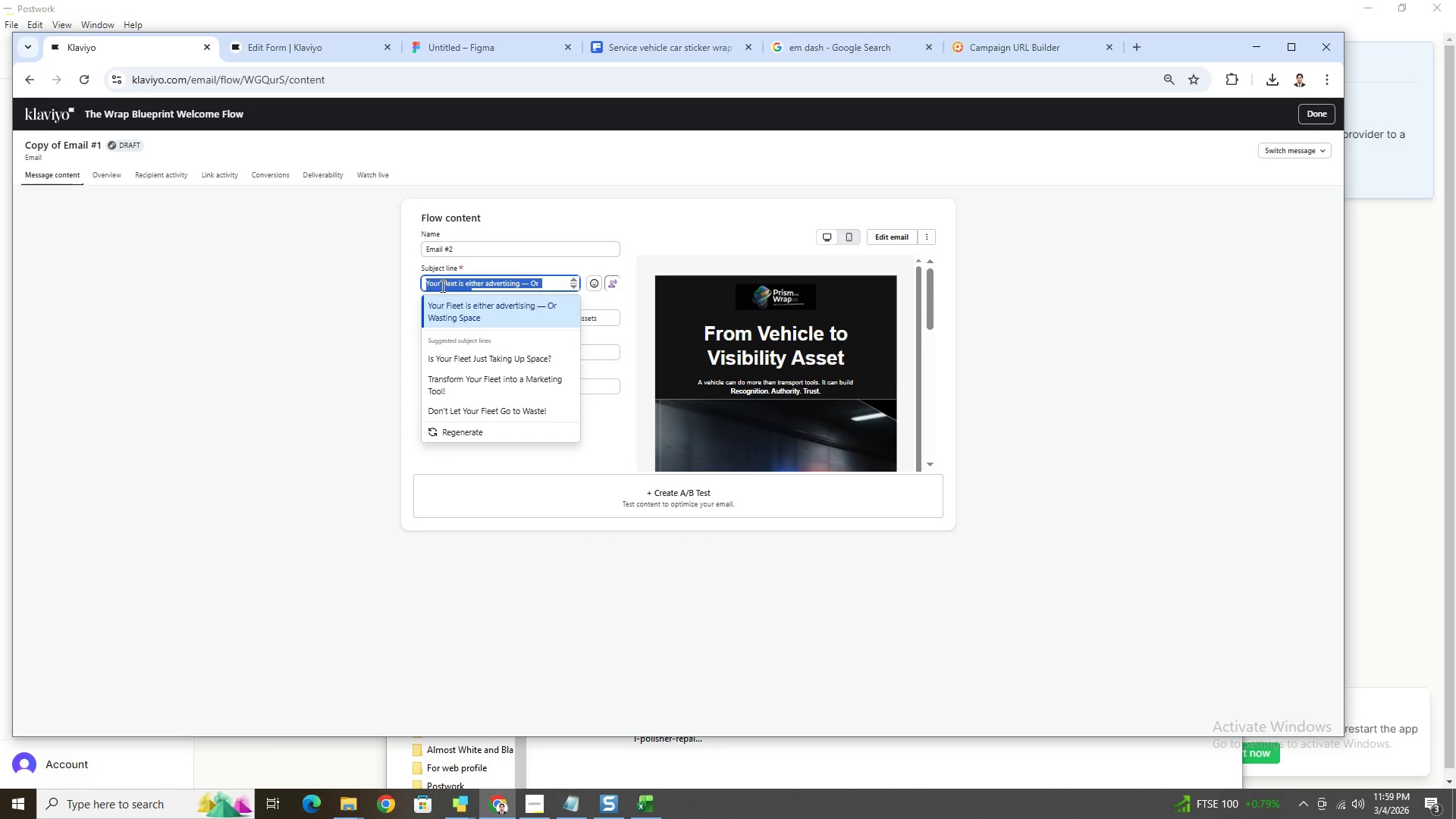 
wait(5.88)
 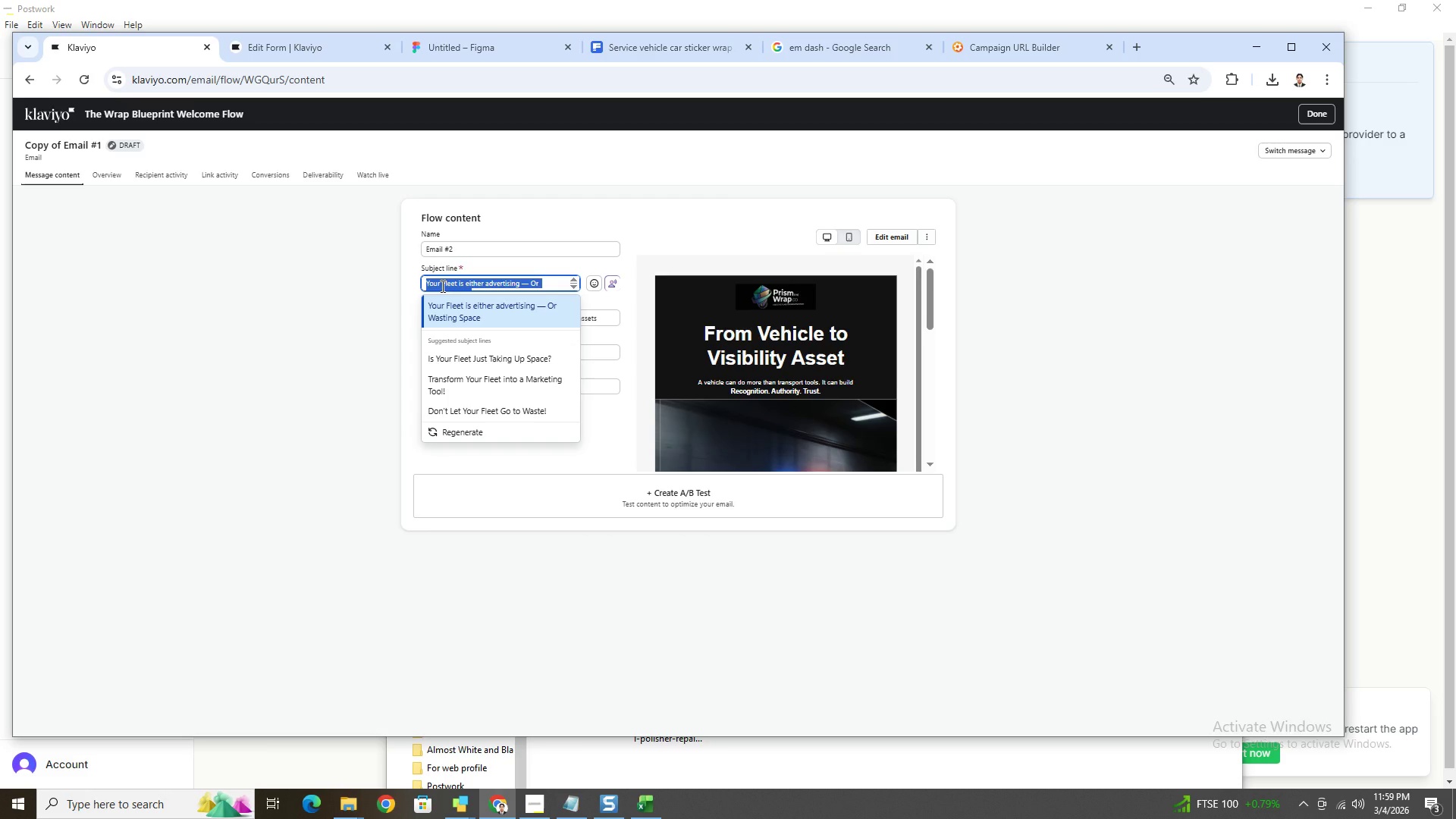 
type(The most cost-e)
 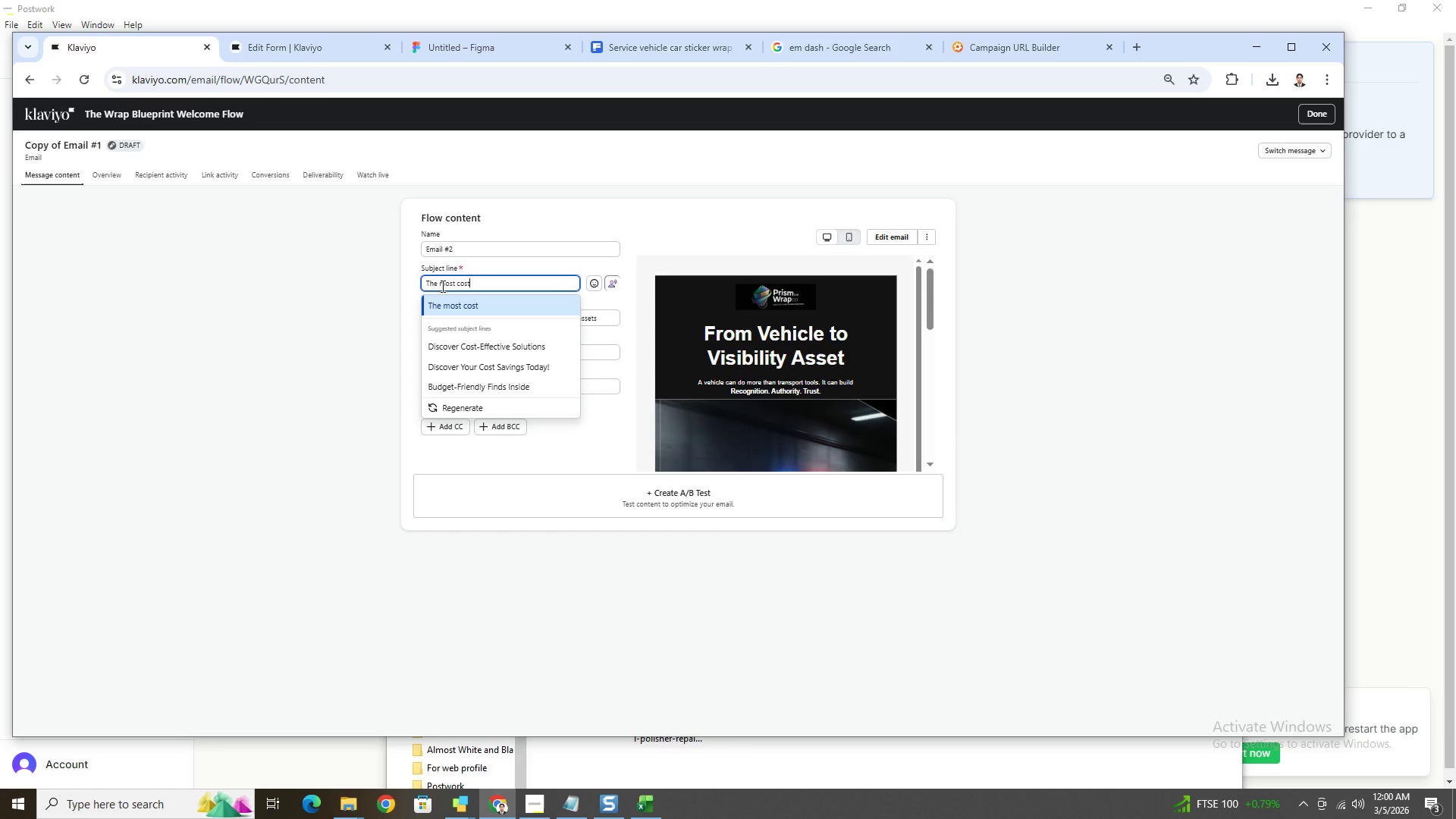 
hold_key(key=Backspace, duration=0.67)
 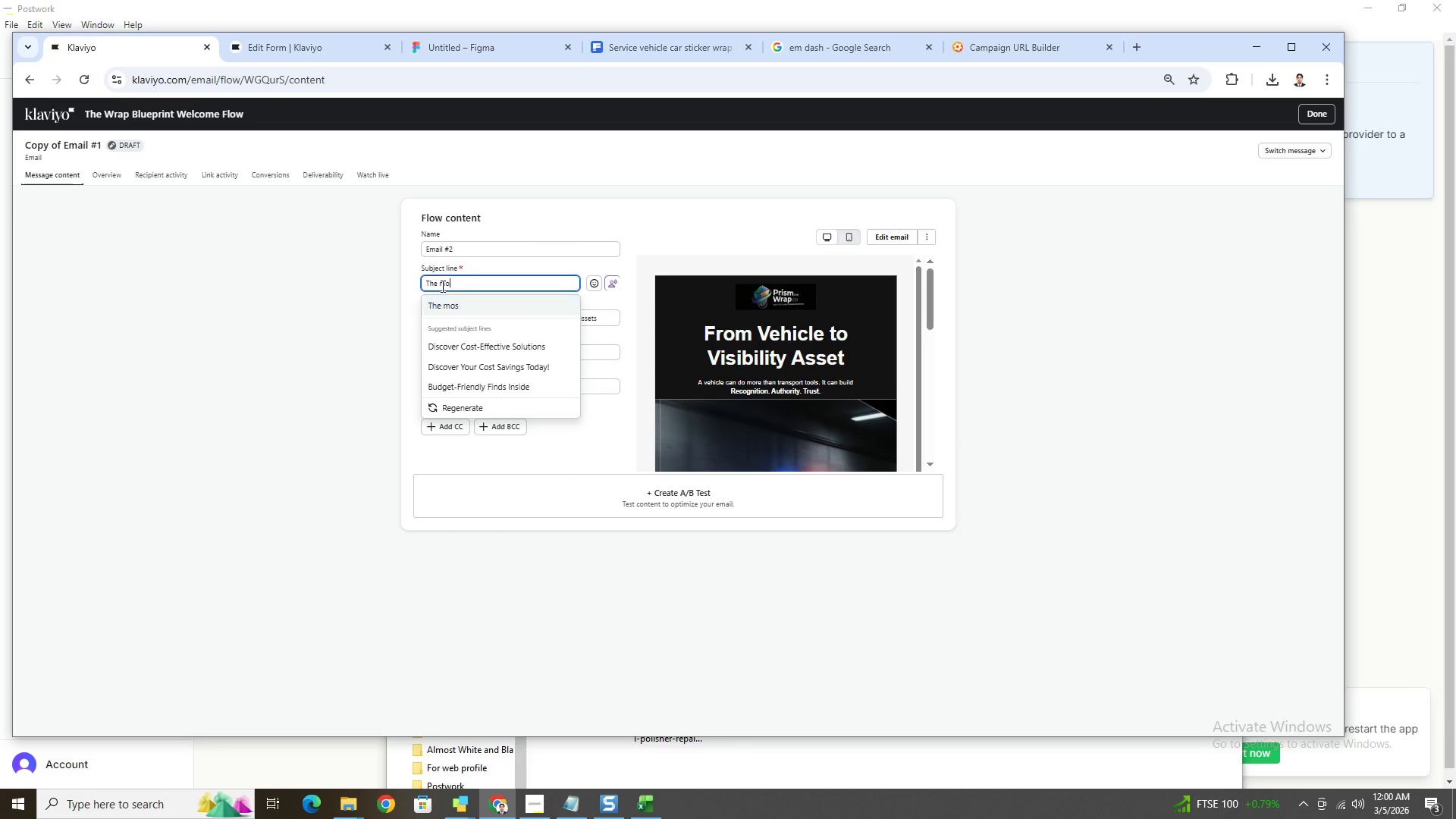 
key(Backspace)
key(Backspace)
key(Backspace)
type(Most Cost-Effective )
 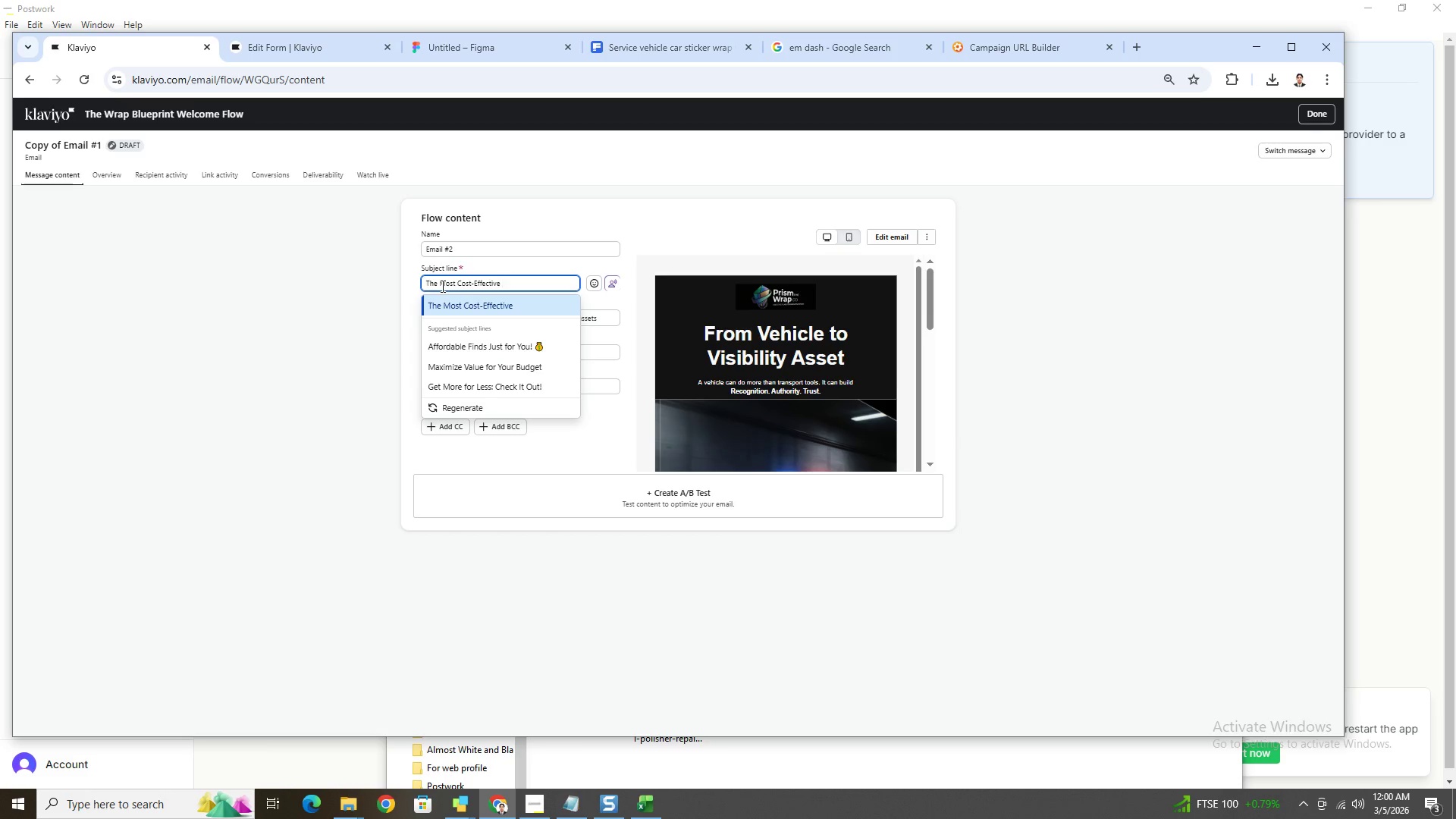 
hold_key(key=ShiftLeft, duration=1.5)
 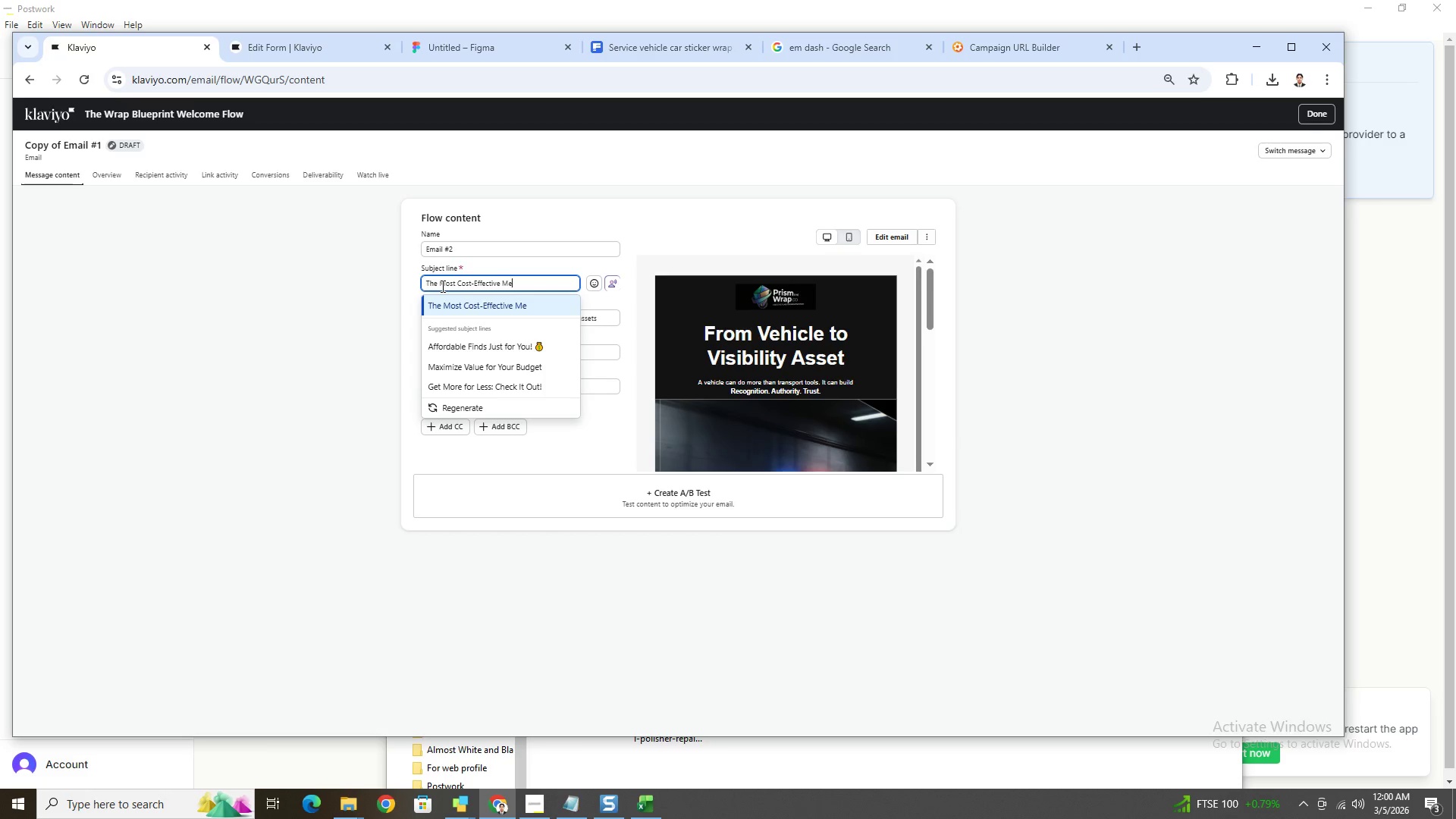 
type(Medial)
key(Backspace)
type( Channel You already Own)
 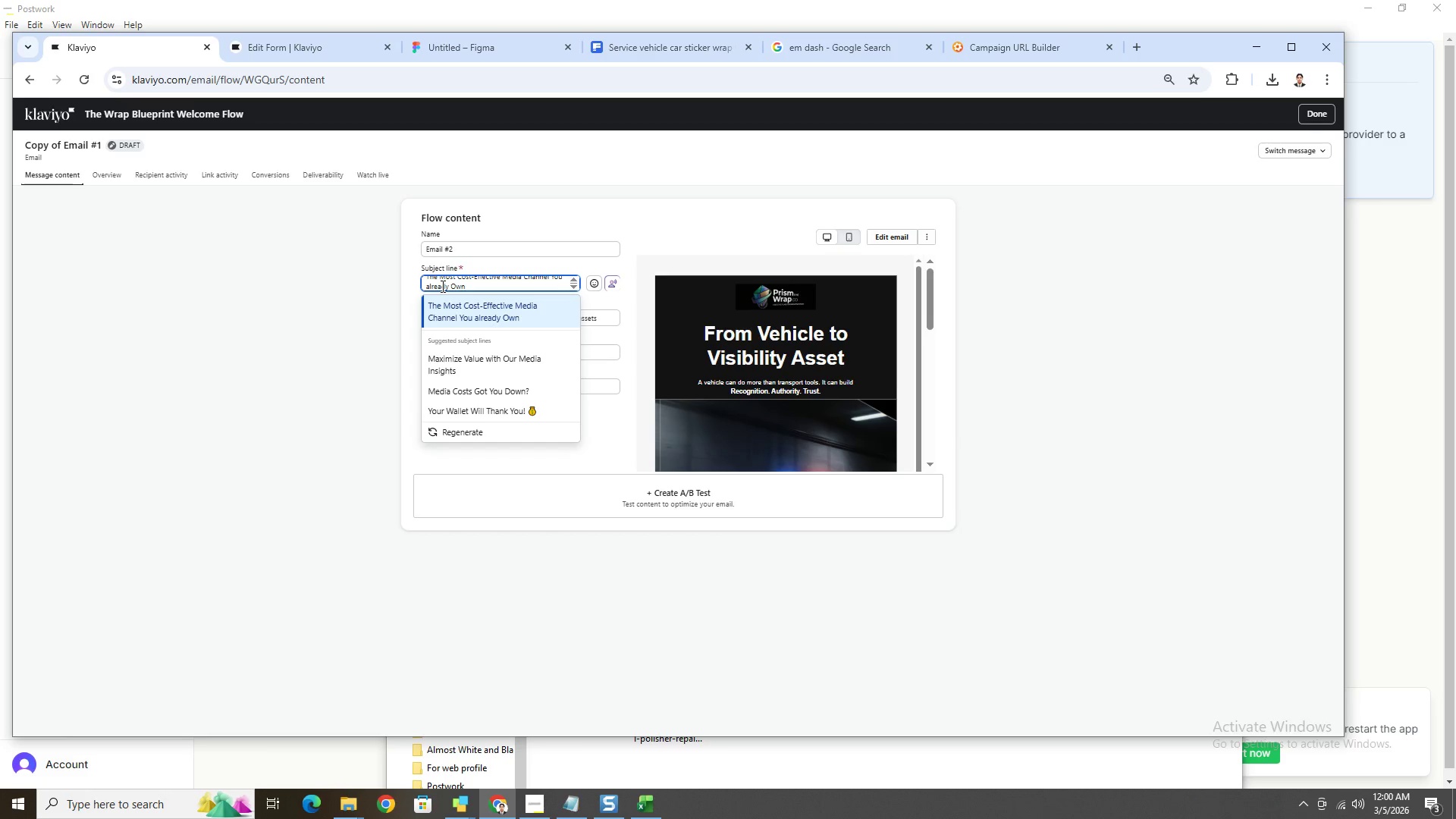 
left_click([430, 284])
 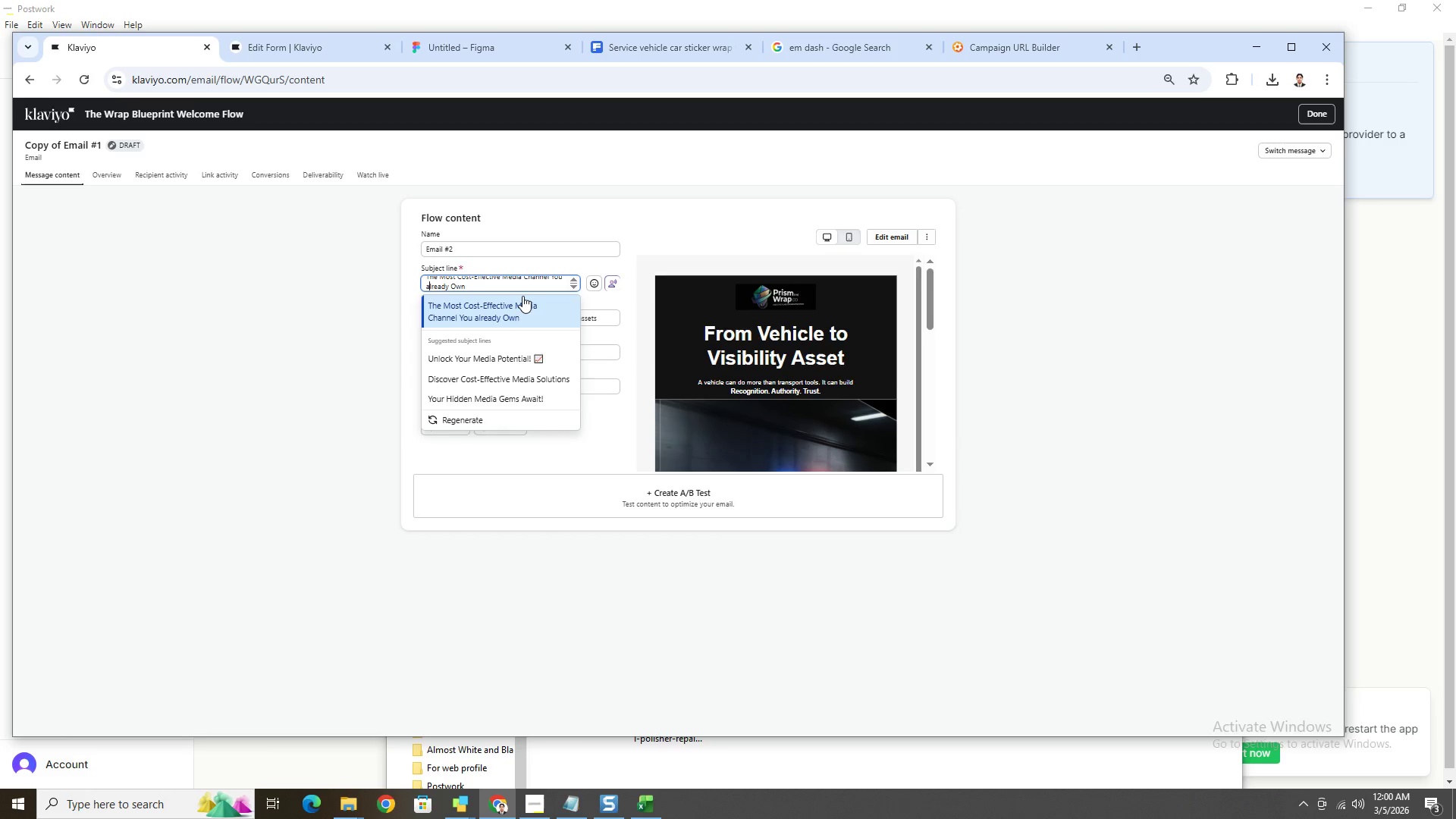 
key(Backspace)
 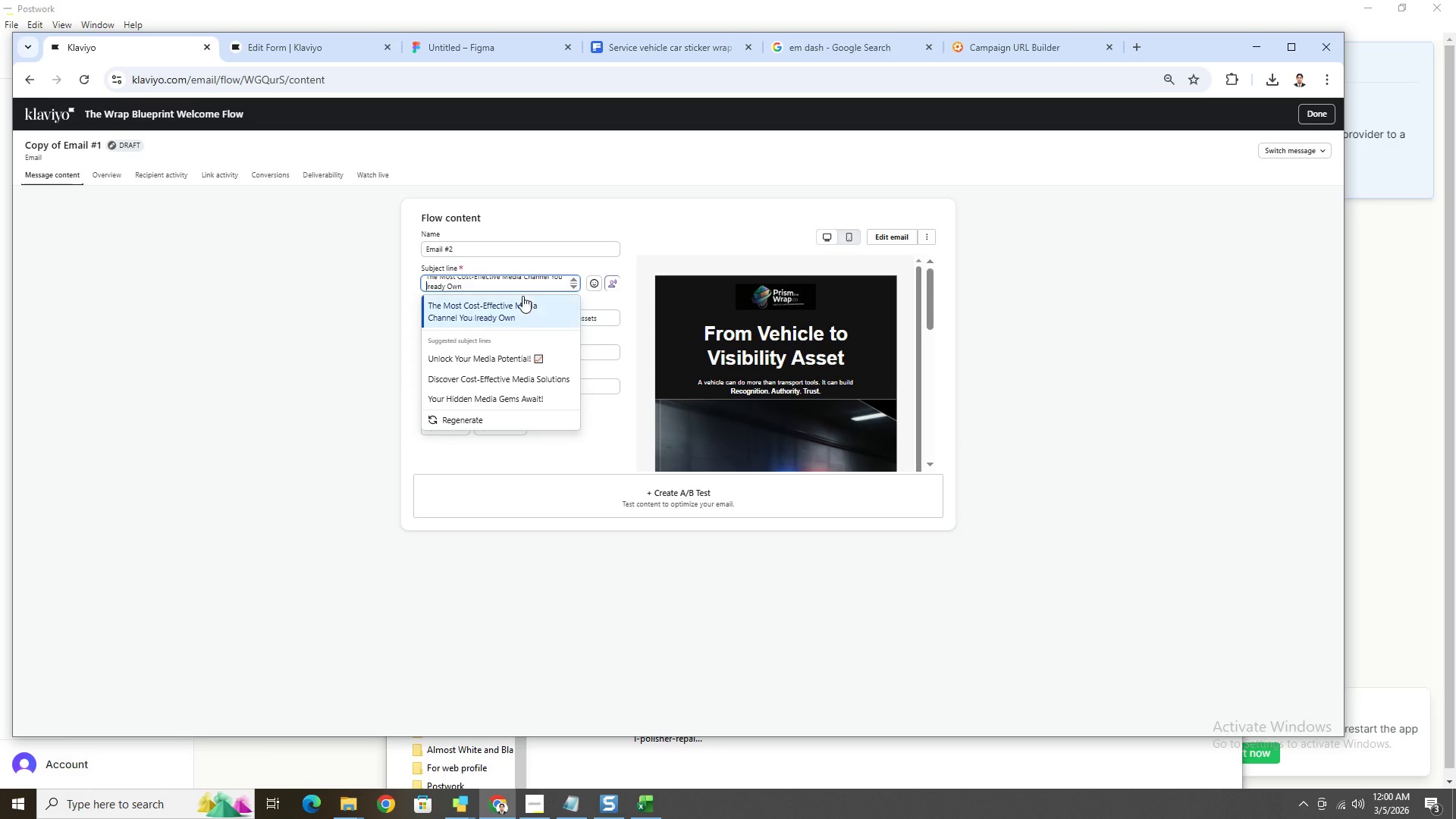 
key(Shift+ShiftLeft)
 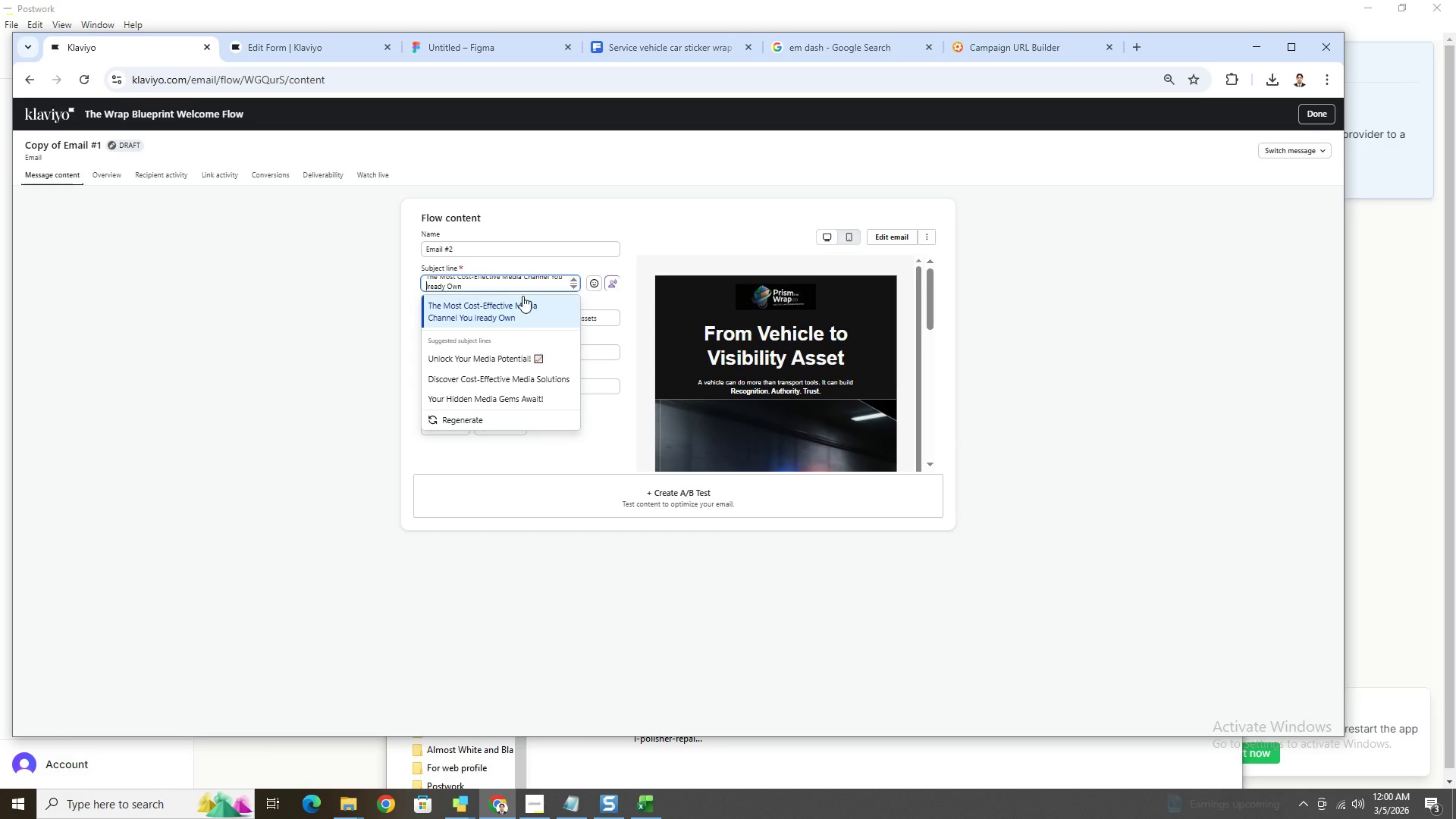 
key(Shift+A)
 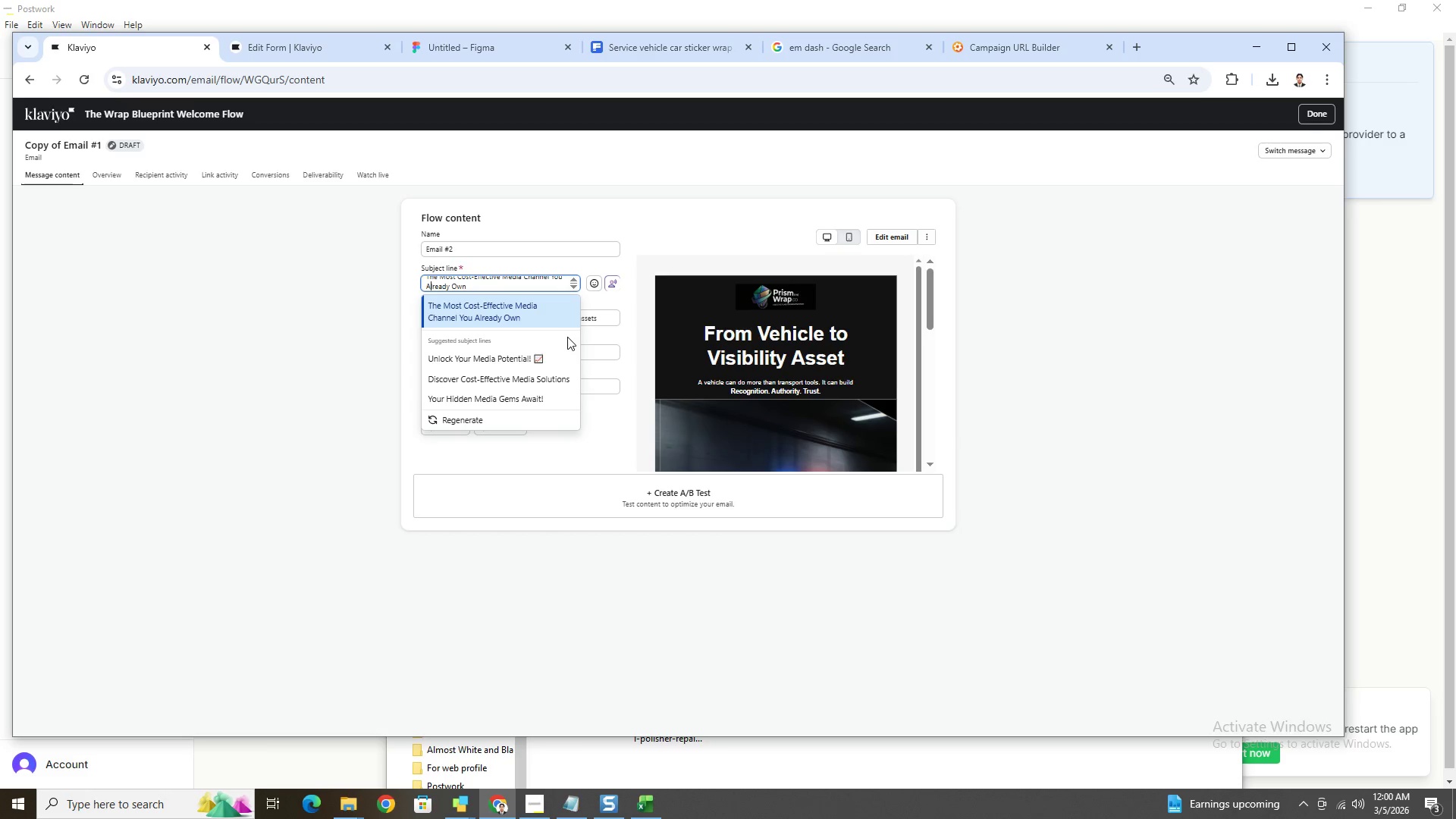 
wait(11.44)
 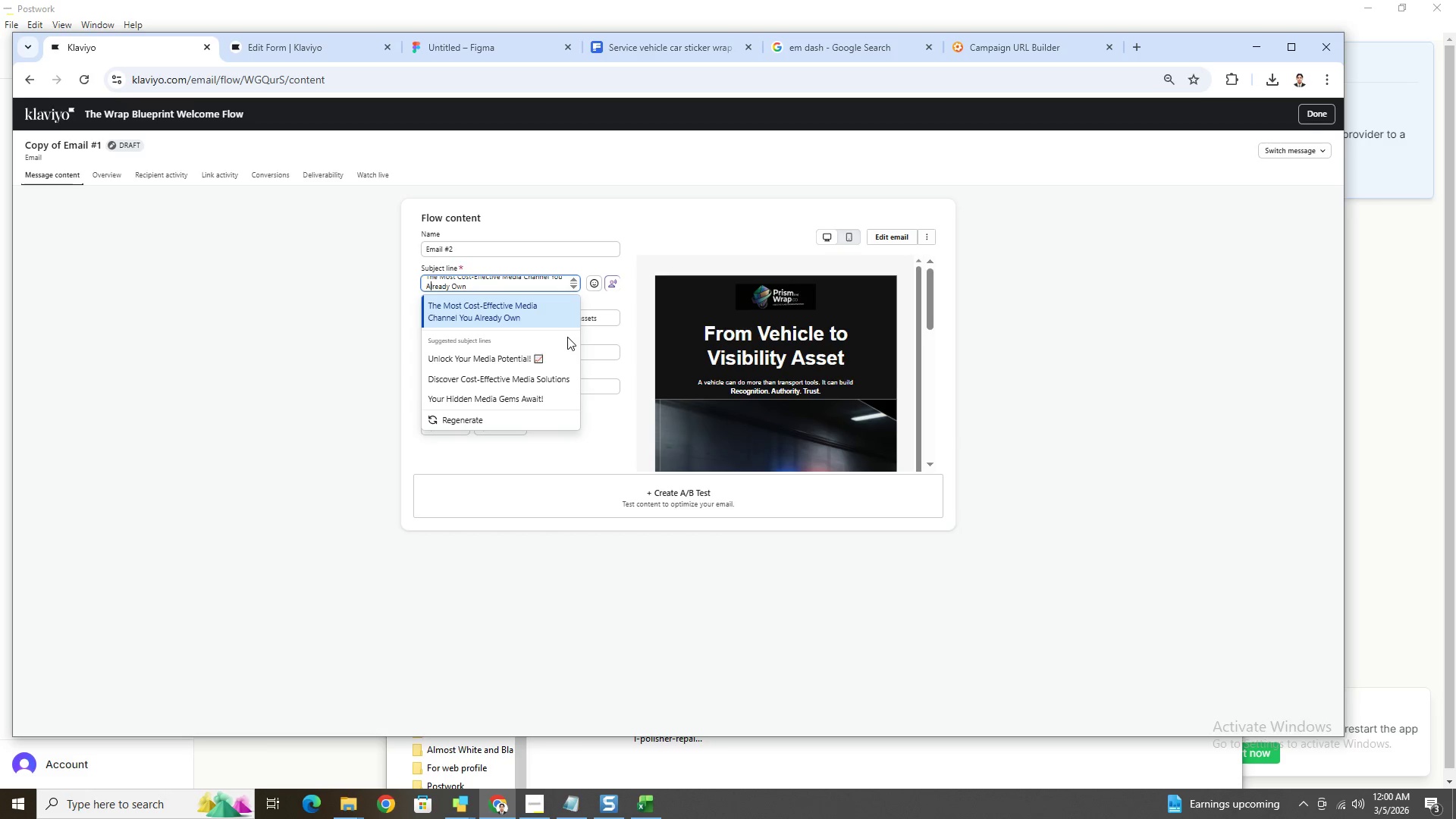 
left_click([546, 375])
 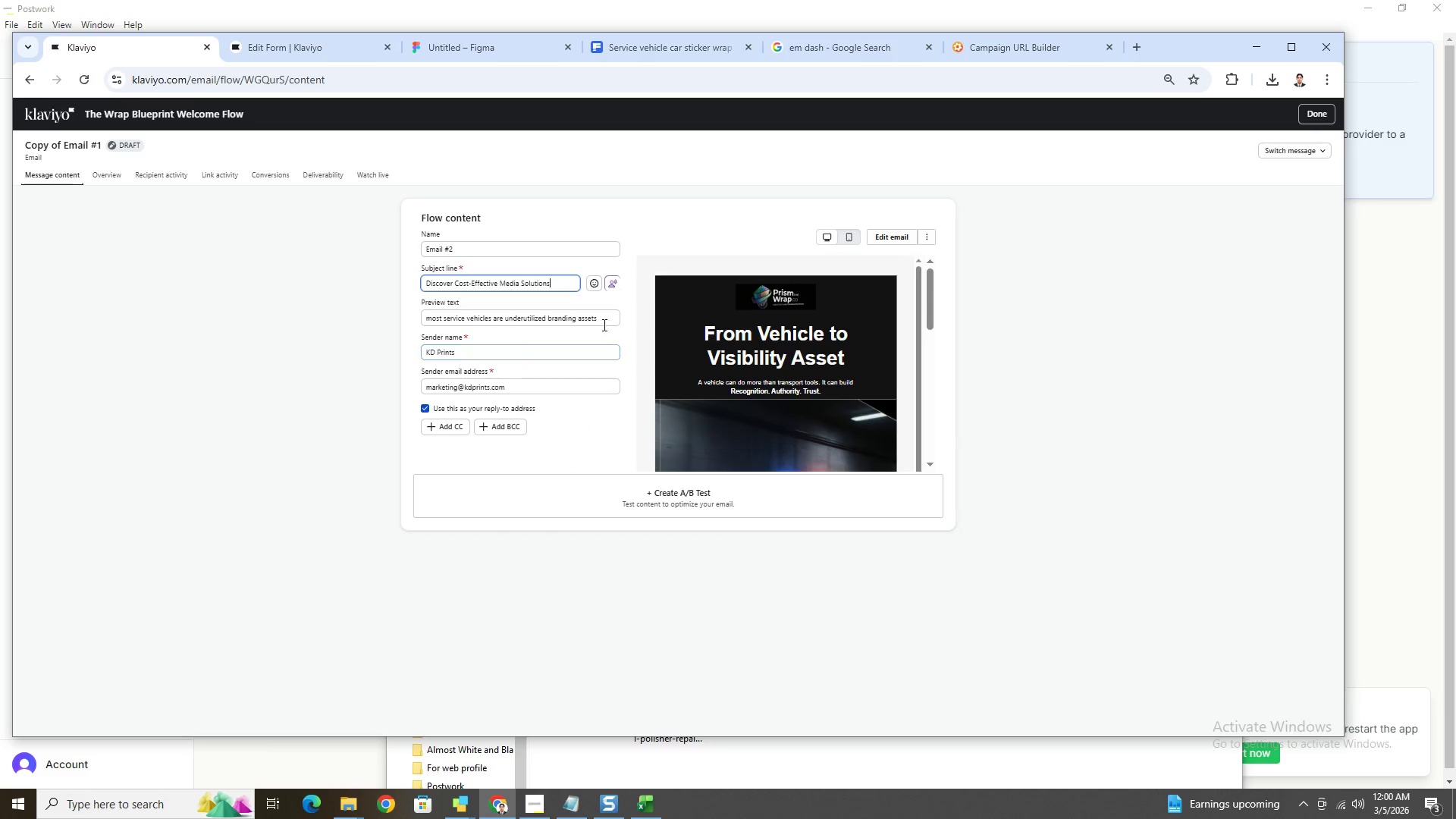 
double_click([604, 320])
 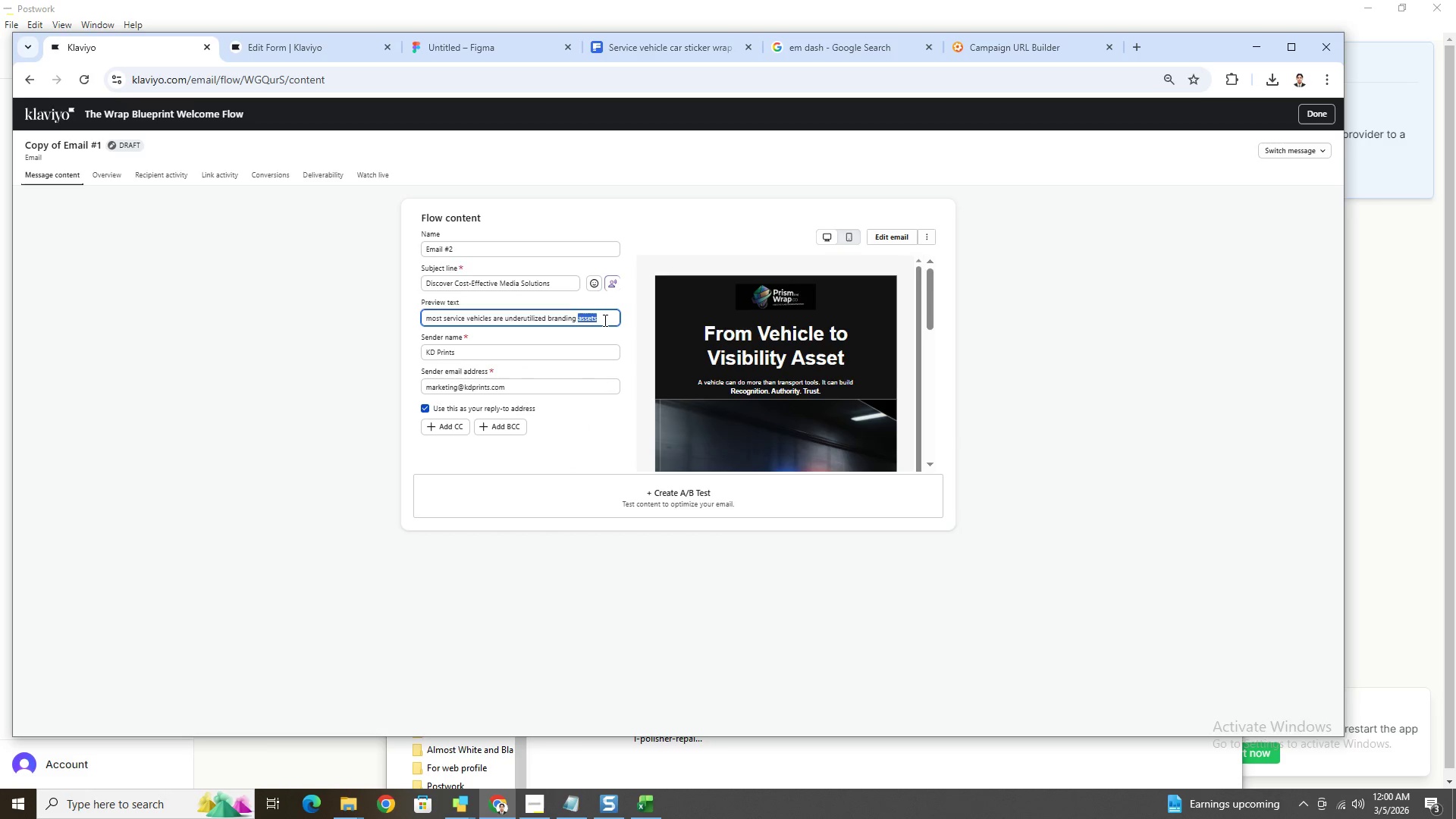 
triple_click([604, 320])
 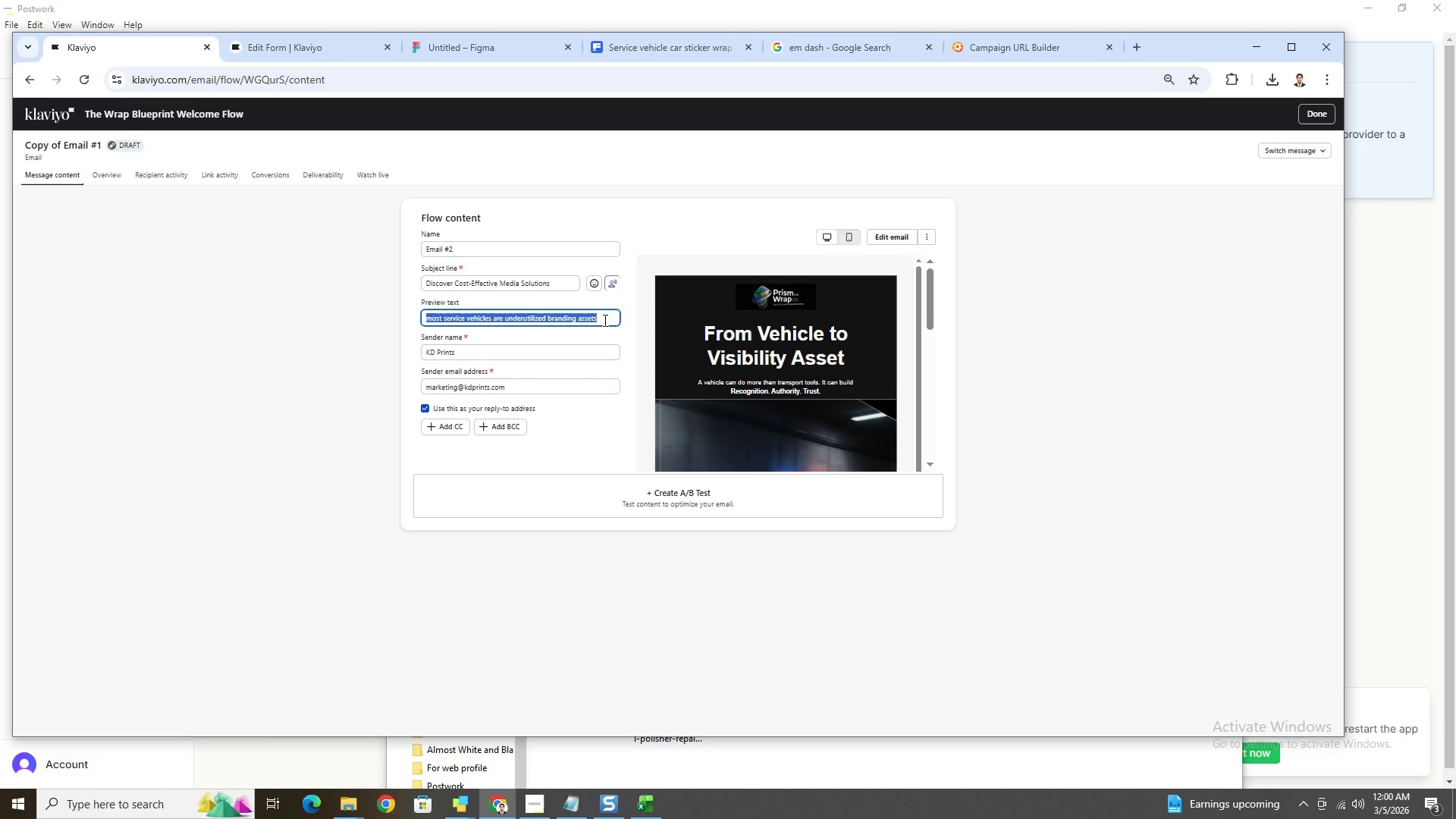 
type(It doesn't )
key(Backspace)
type( require monthly ads)
key(Backspace)
type( sope)
key(Backspace)
key(Backspace)
key(Backspace)
type(pent)
 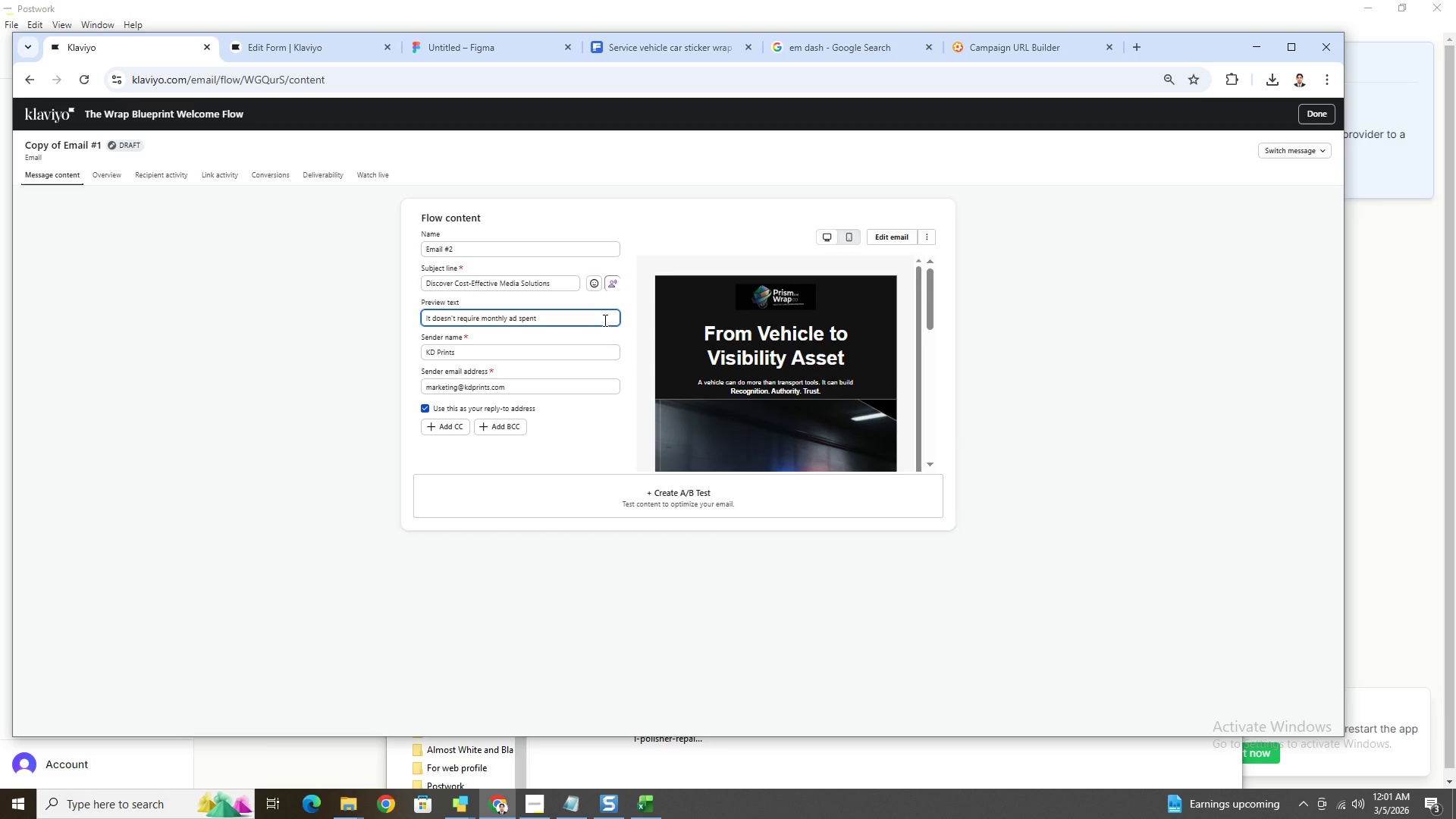 
wait(11.75)
 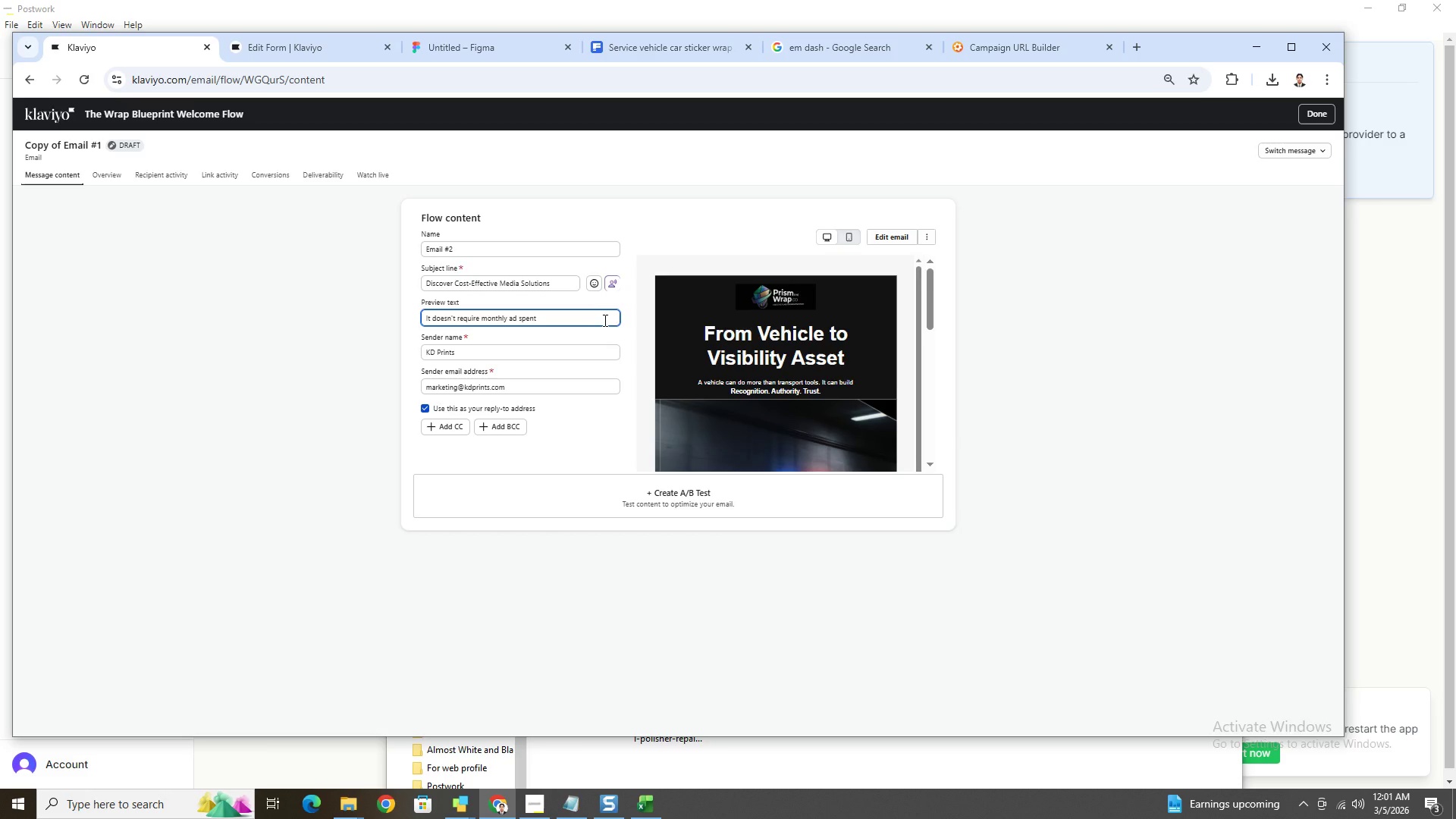 
scroll: coordinate [537, 344], scroll_direction: down, amount: 5.0
 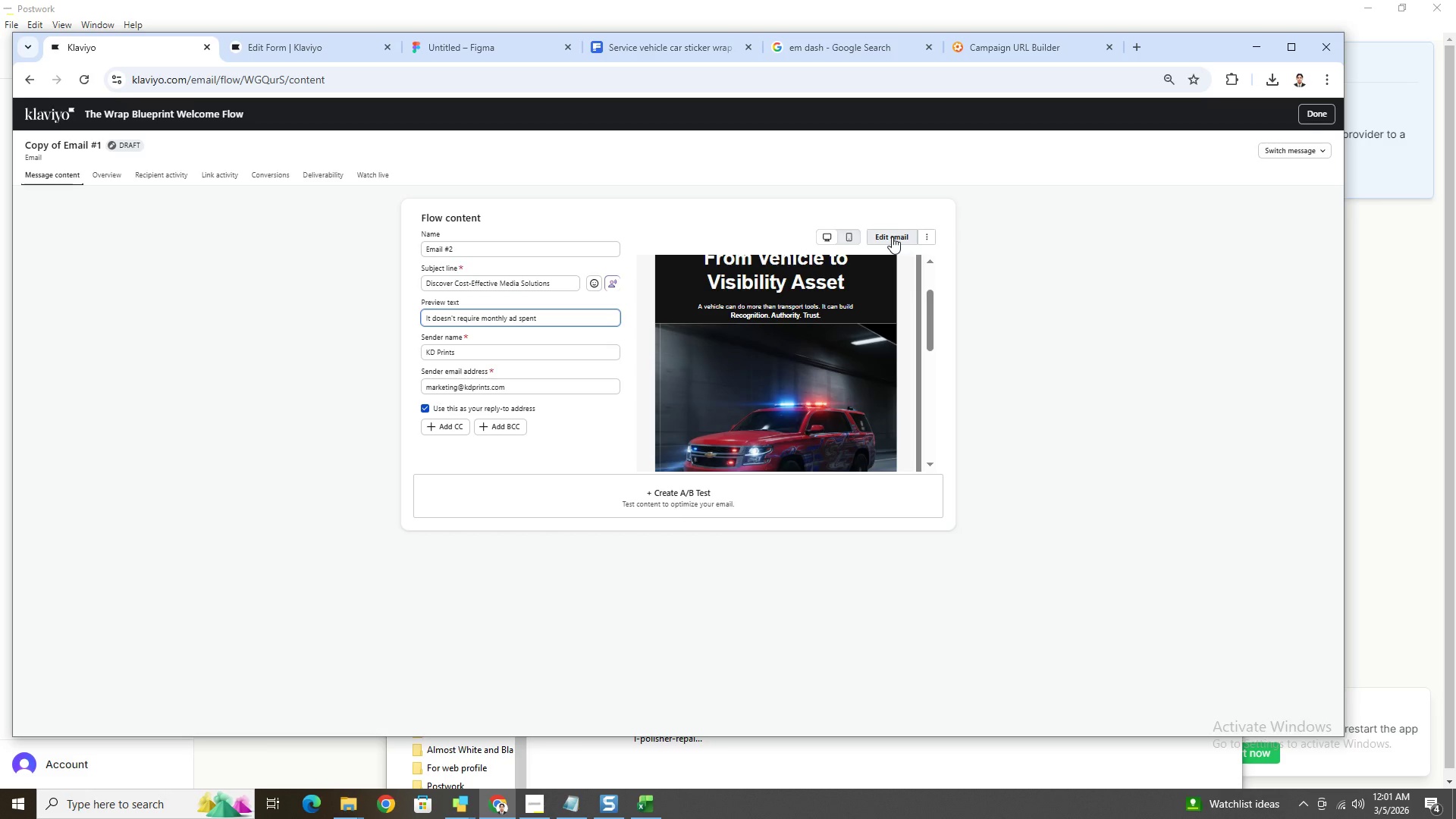 
wait(39.46)
 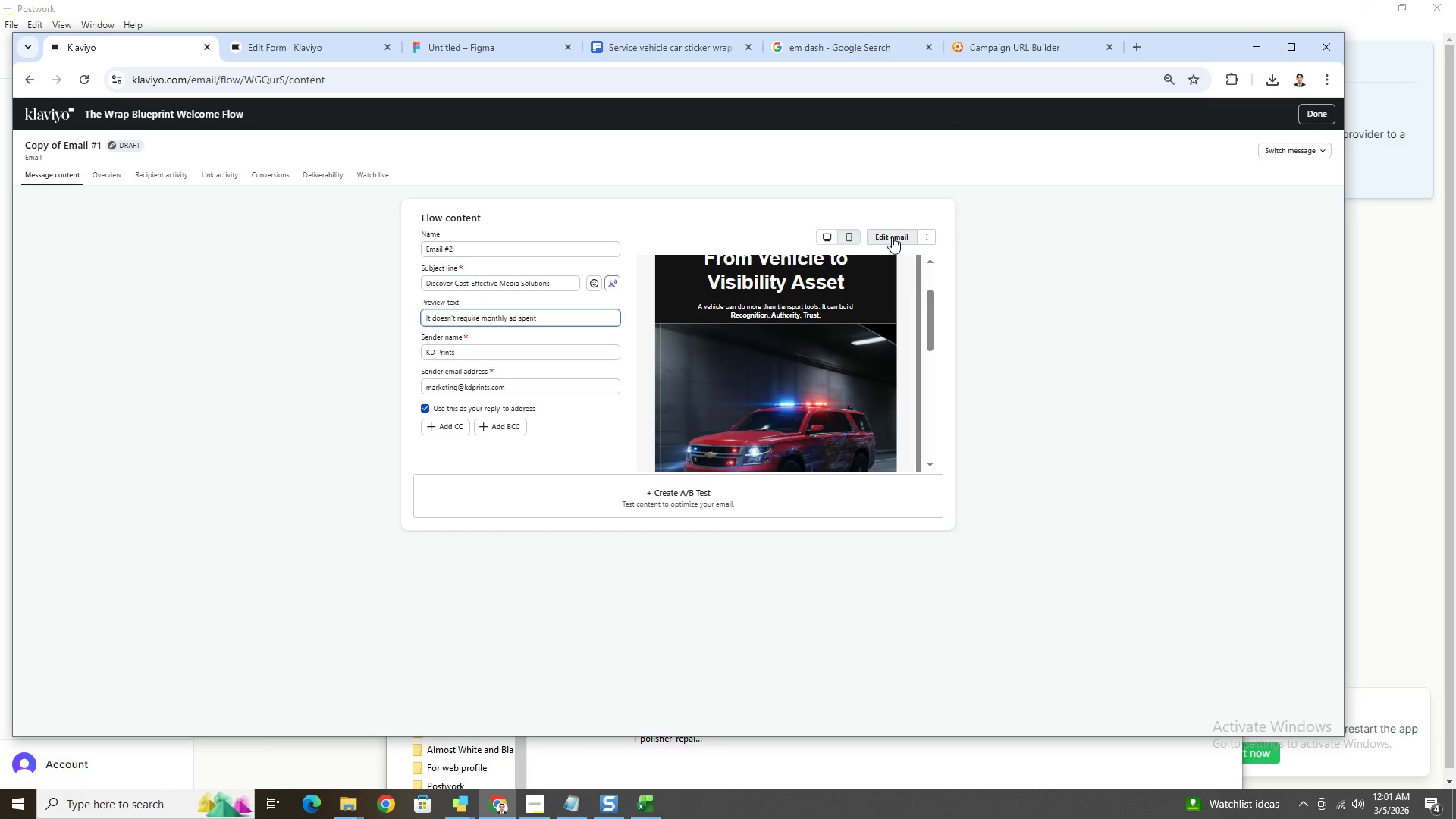 
left_click([892, 237])
 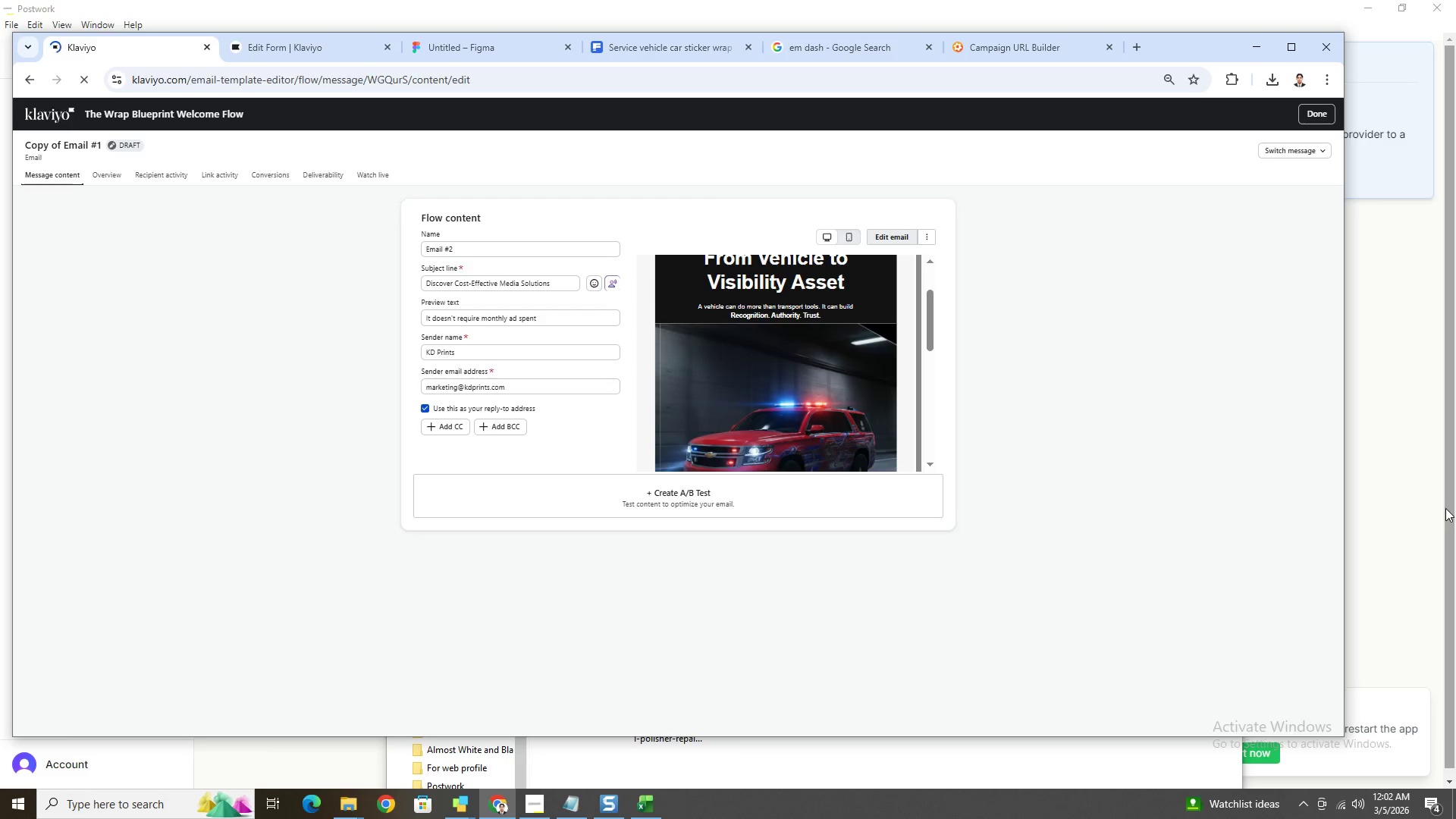 
wait(8.39)
 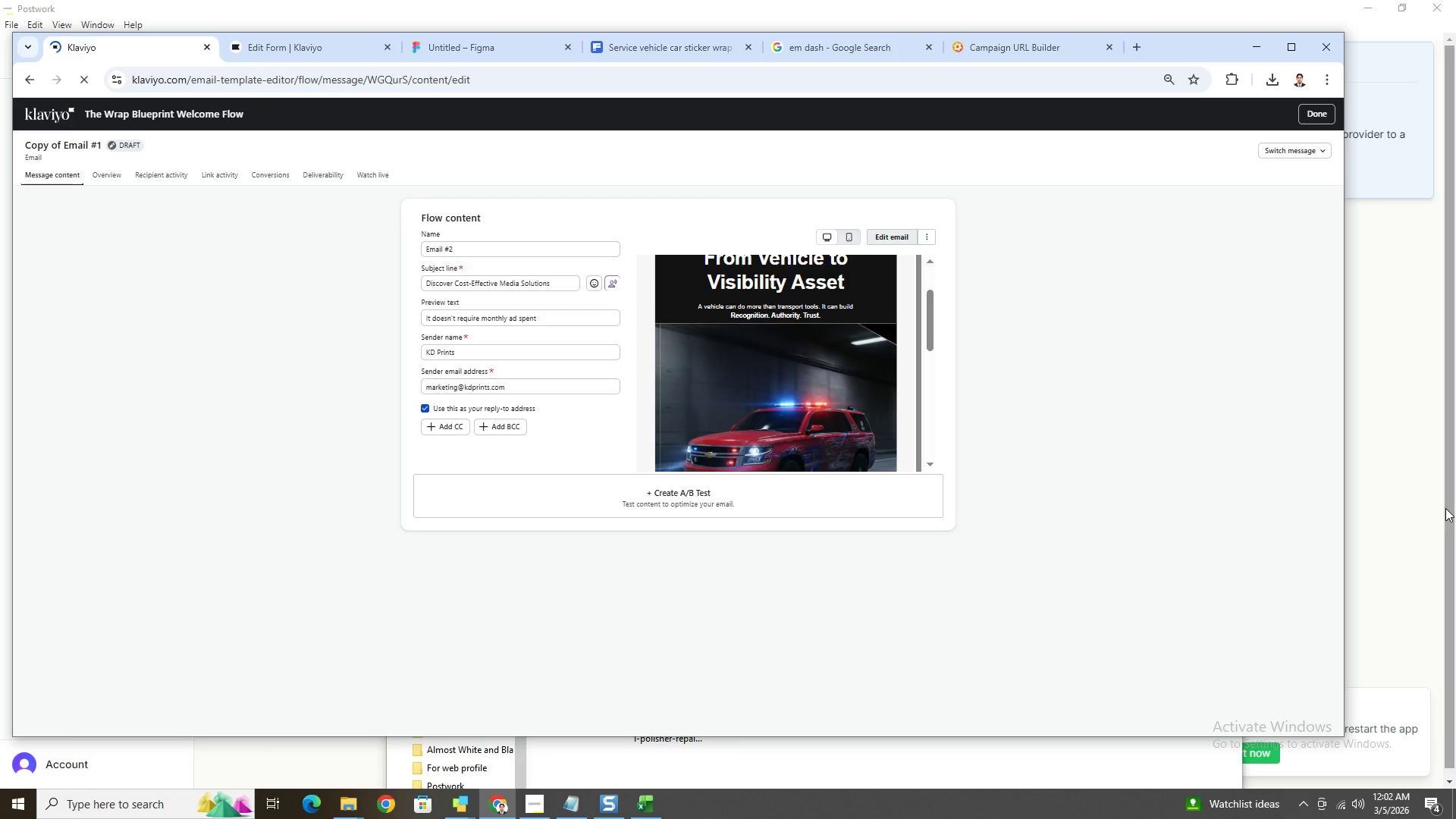 
scroll: coordinate [1097, 466], scroll_direction: down, amount: 4.0
 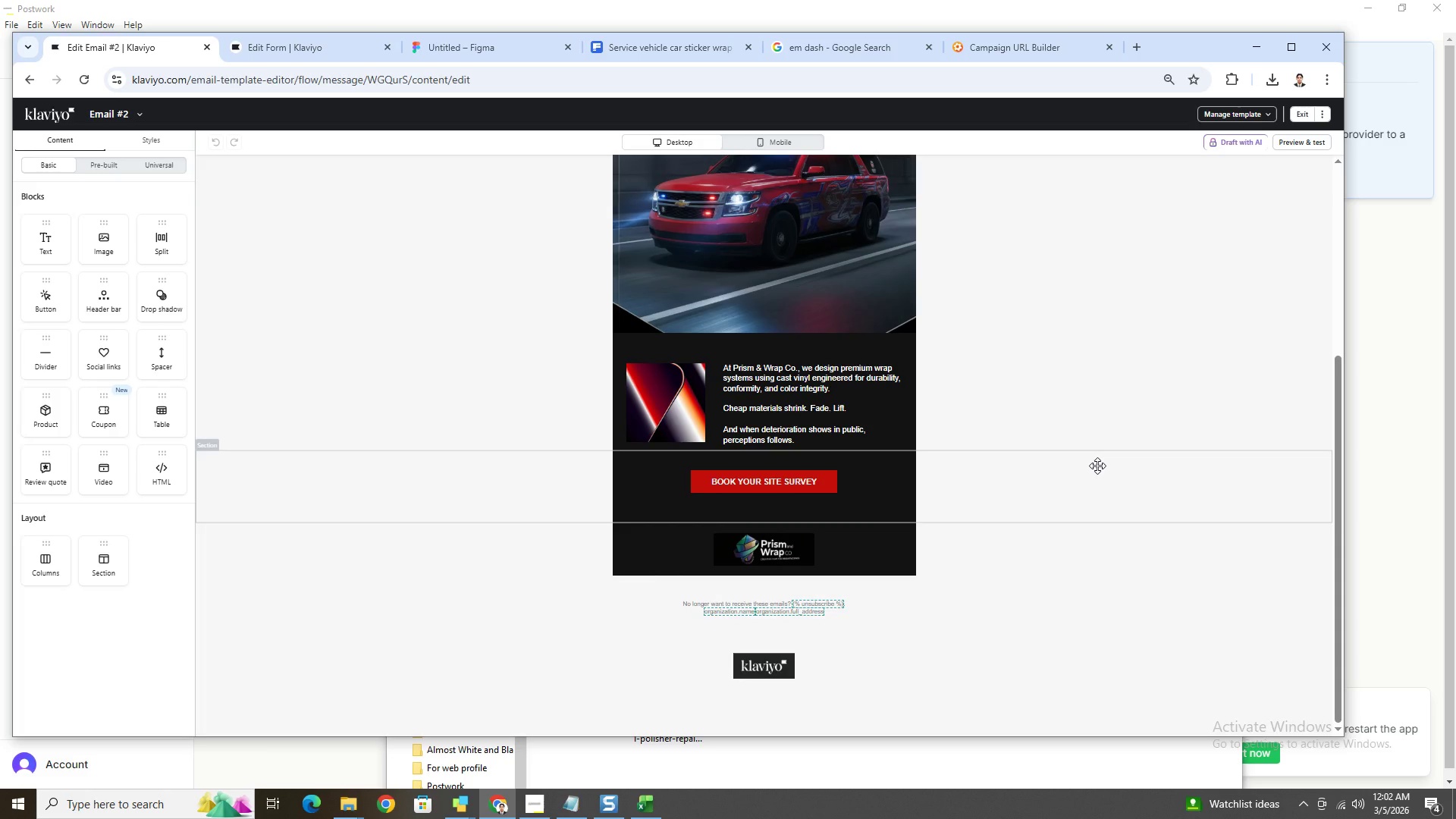 
scroll: coordinate [1097, 466], scroll_direction: up, amount: 1.0
 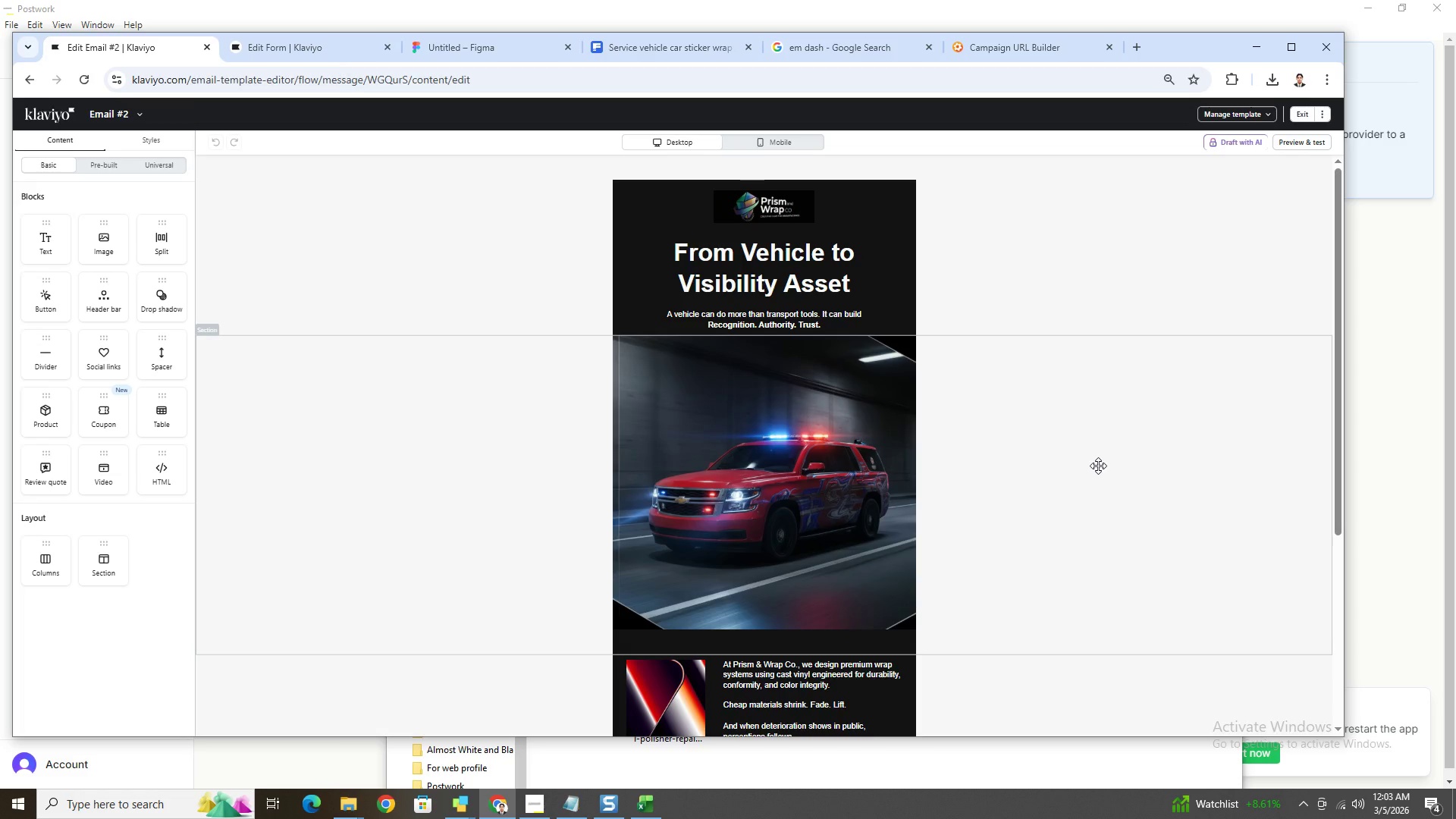 
wait(92.09)
 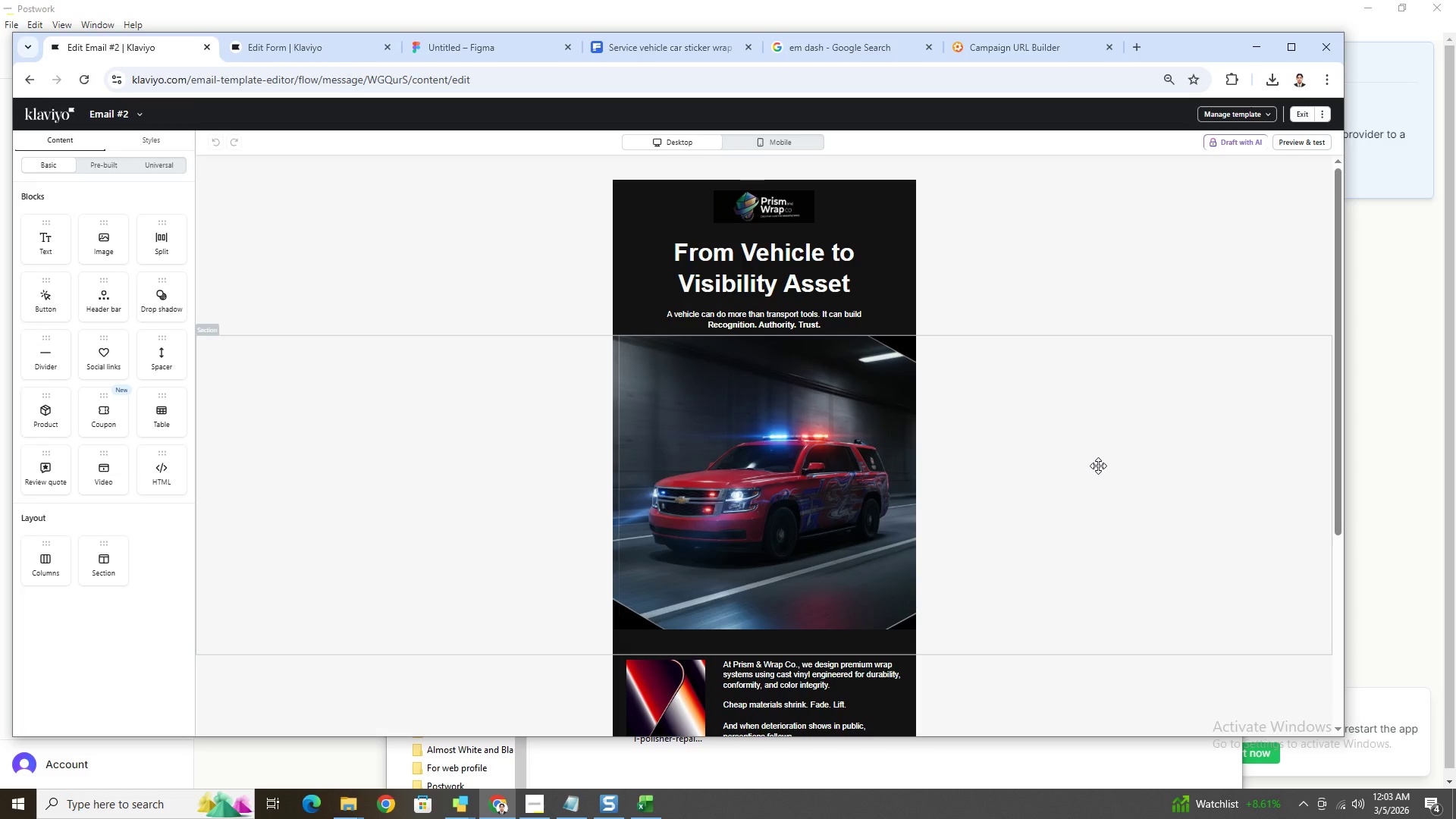 
scroll: coordinate [1031, 368], scroll_direction: down, amount: 2.0
 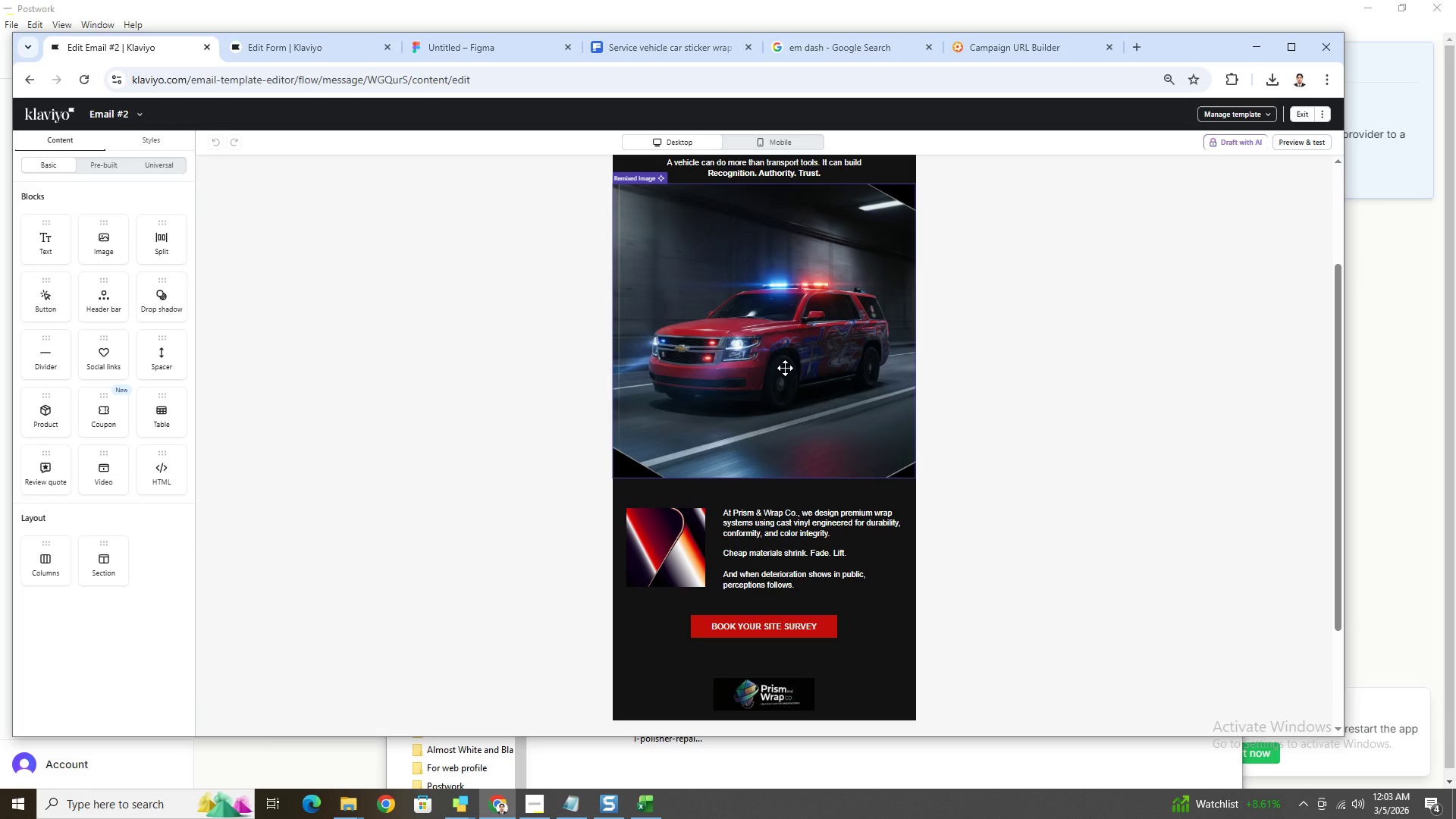 
left_click([785, 368])
 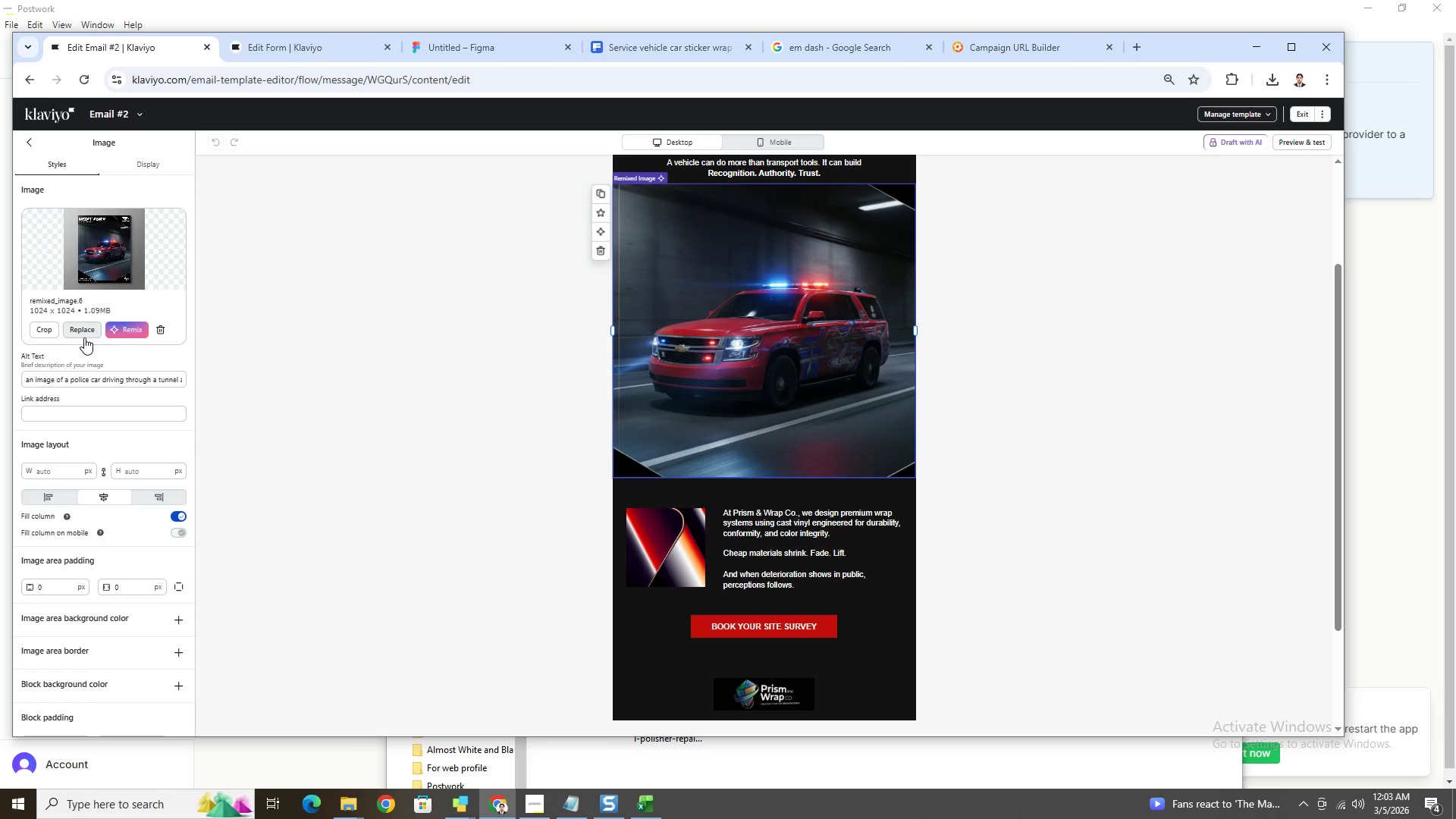 
scroll: coordinate [723, 385], scroll_direction: up, amount: 3.0
 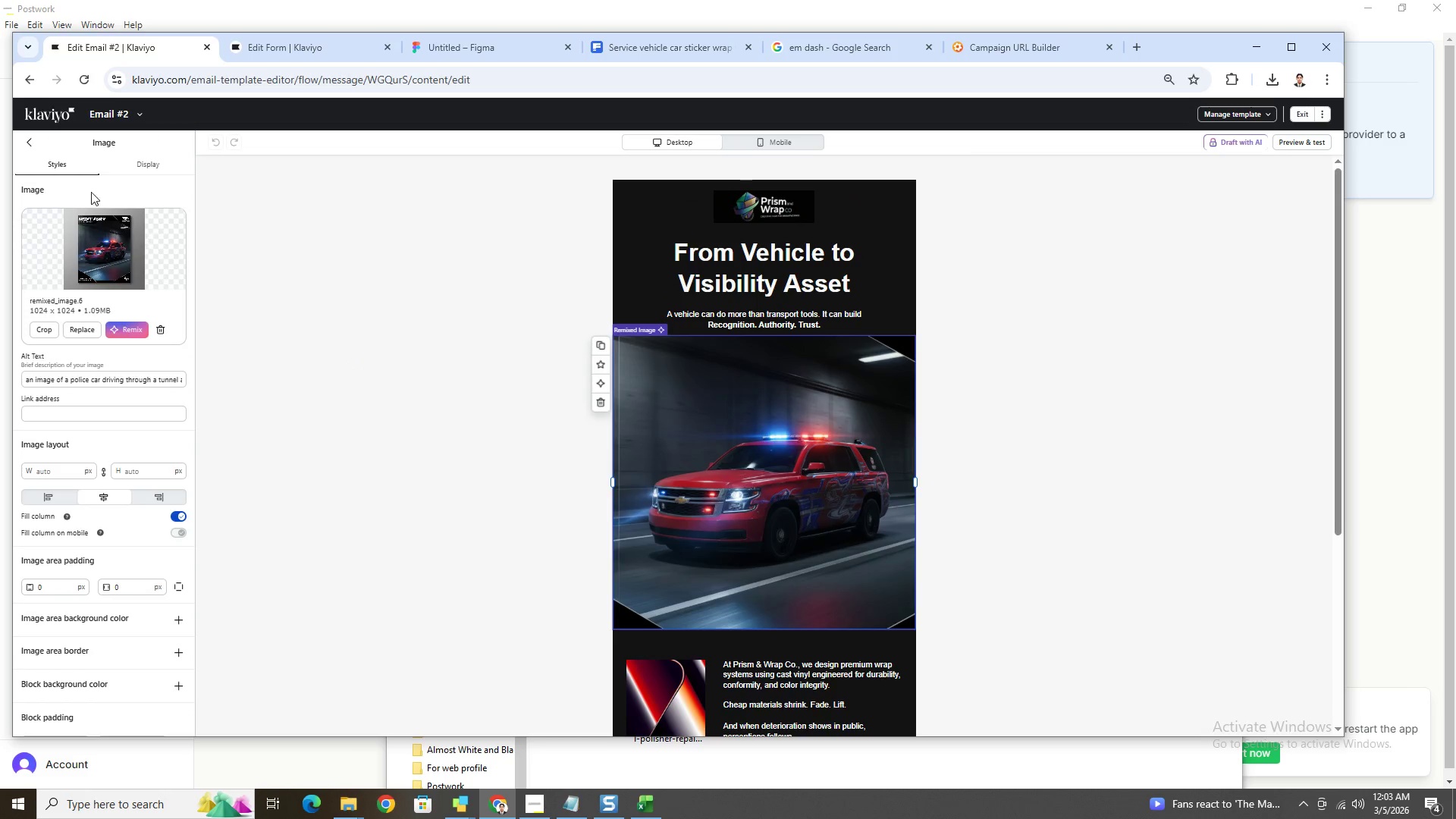 
left_click([36, 143])
 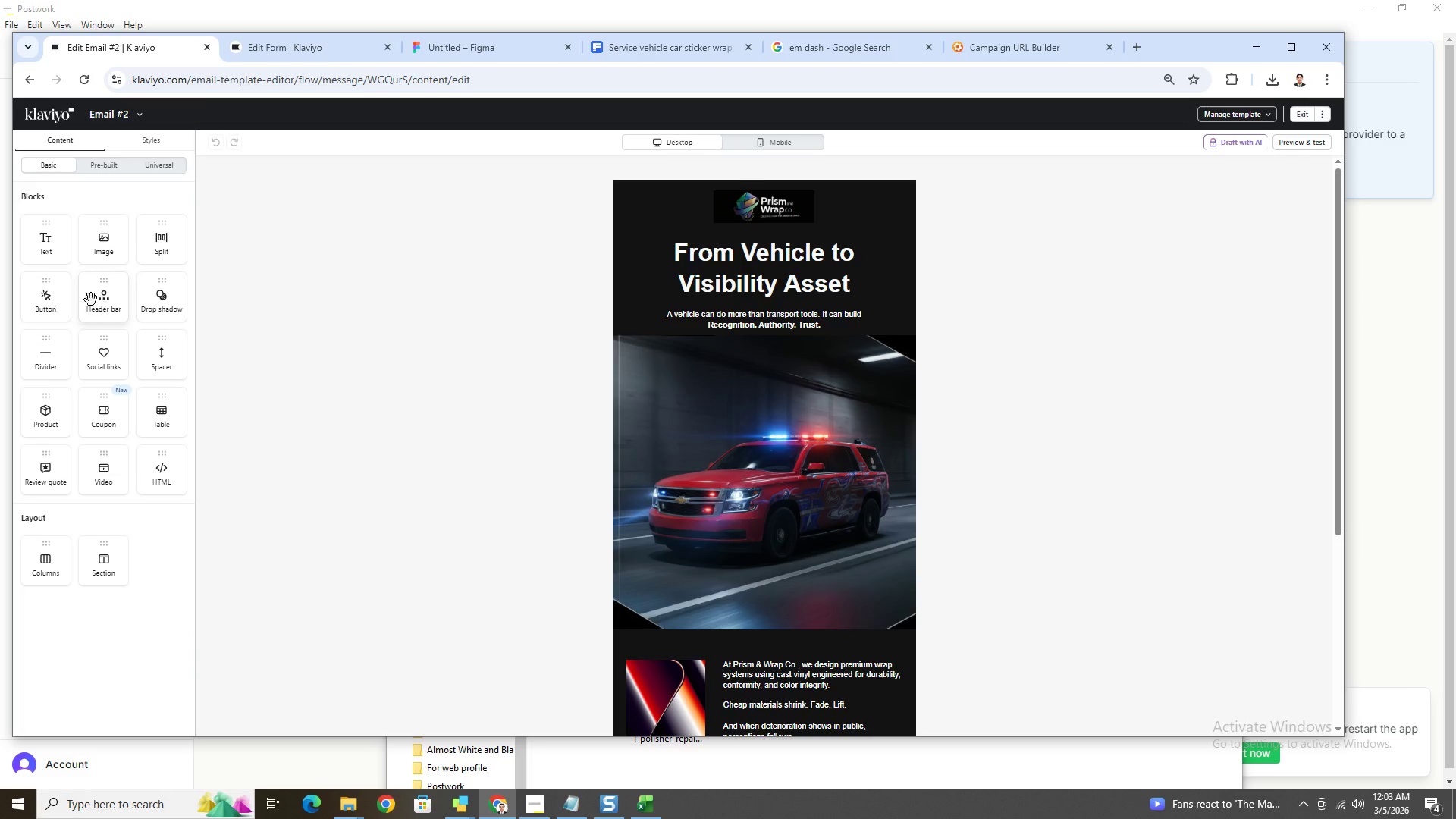 
left_click_drag(start_coordinate=[102, 243], to_coordinate=[765, 366])
 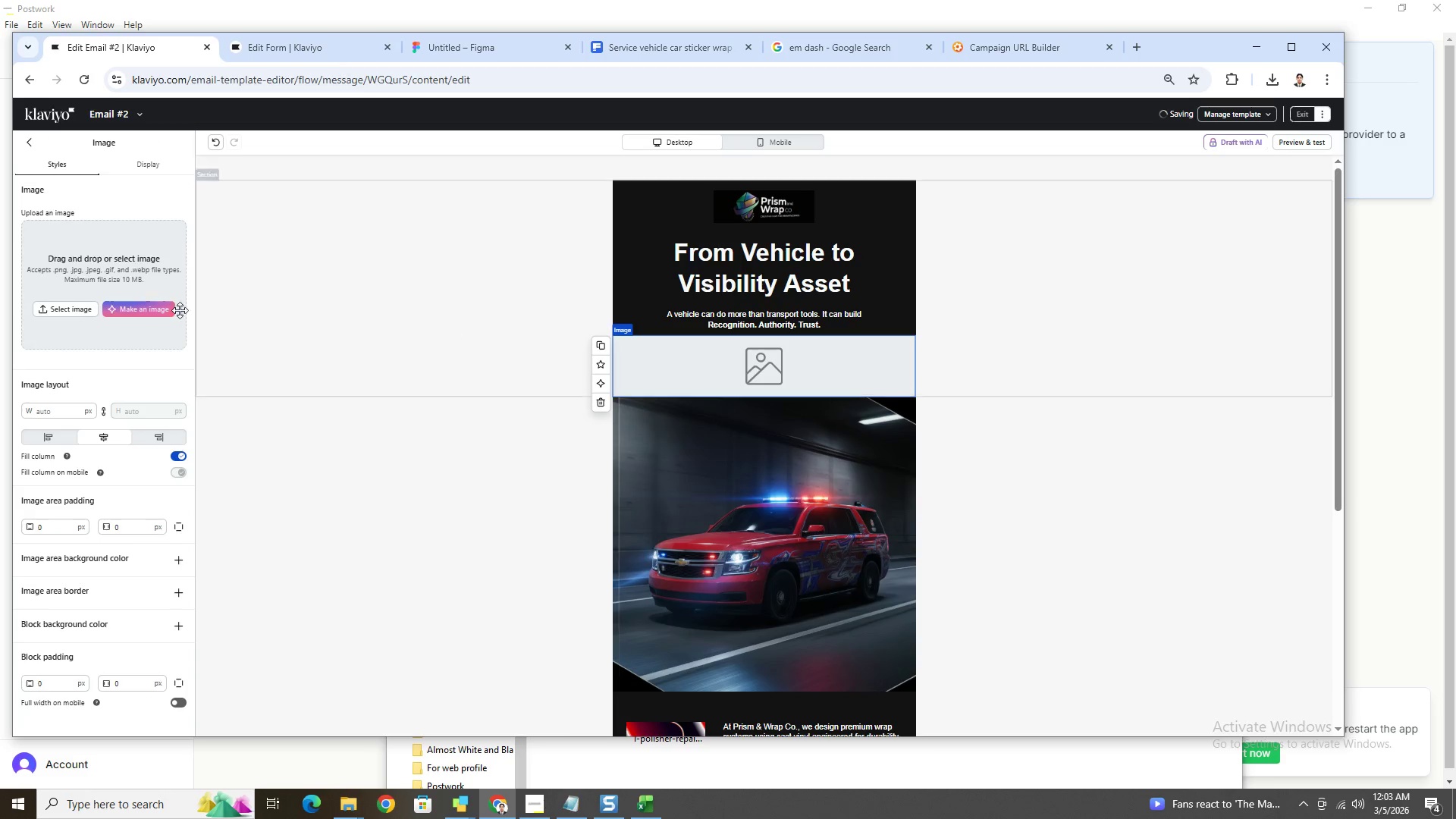 
left_click([121, 306])
 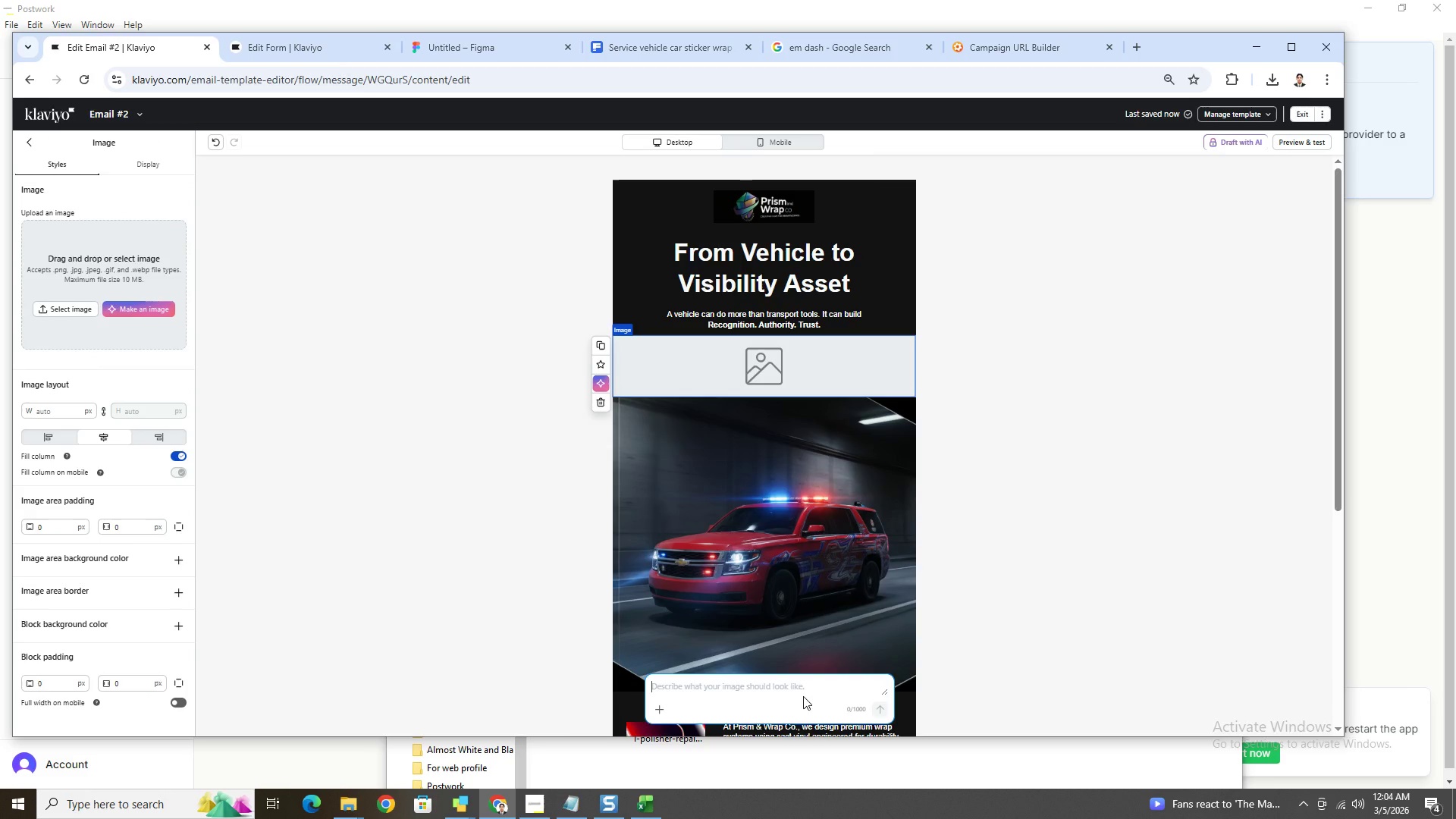 
type(Parked fleet lineup in a clean, professional setting (business district or)
 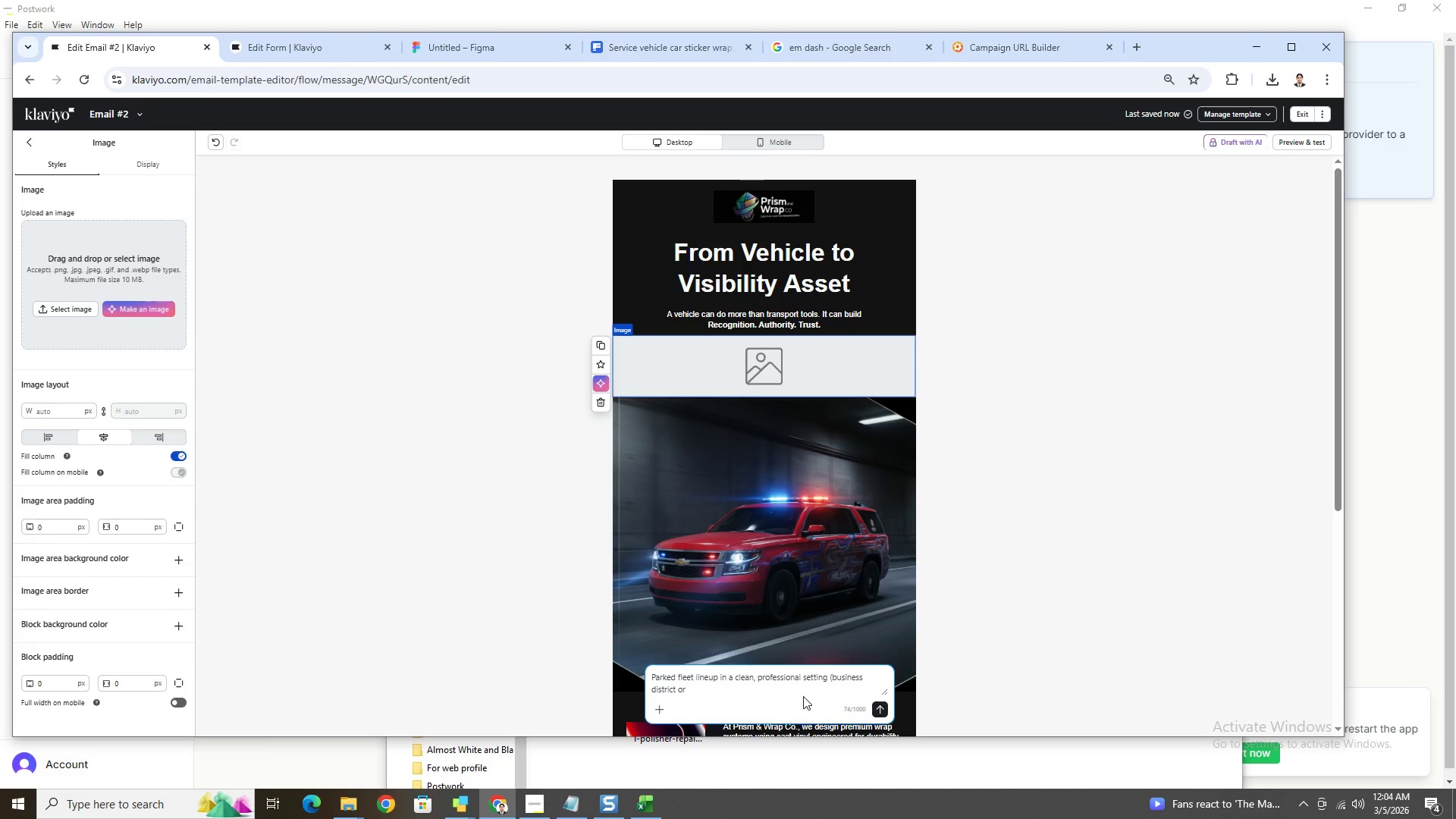 
type( job sai)
key(Backspace)
key(Backspace)
key(Backspace)
type(site) 9)
key(Backspace)
type(Ange)
key(Backspace)
type(kle)
key(Backspace)
key(Backspace)
type(e should show )
 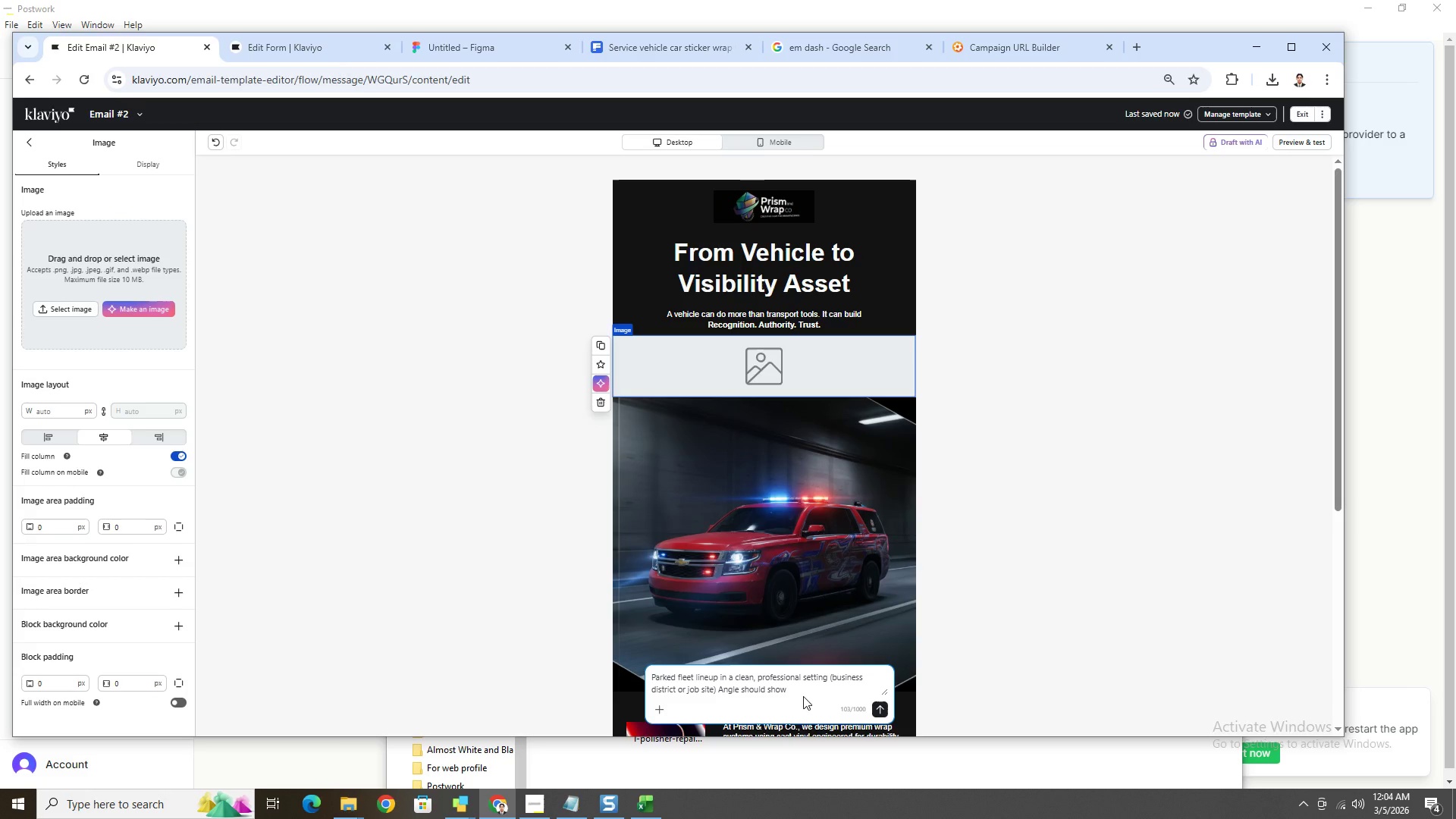 
type(2-4)
key(Backspace)
type(5)
key(Backspace)
type(4 vehivl)
key(Backspace)
key(Backspace)
type(cles aligned)
 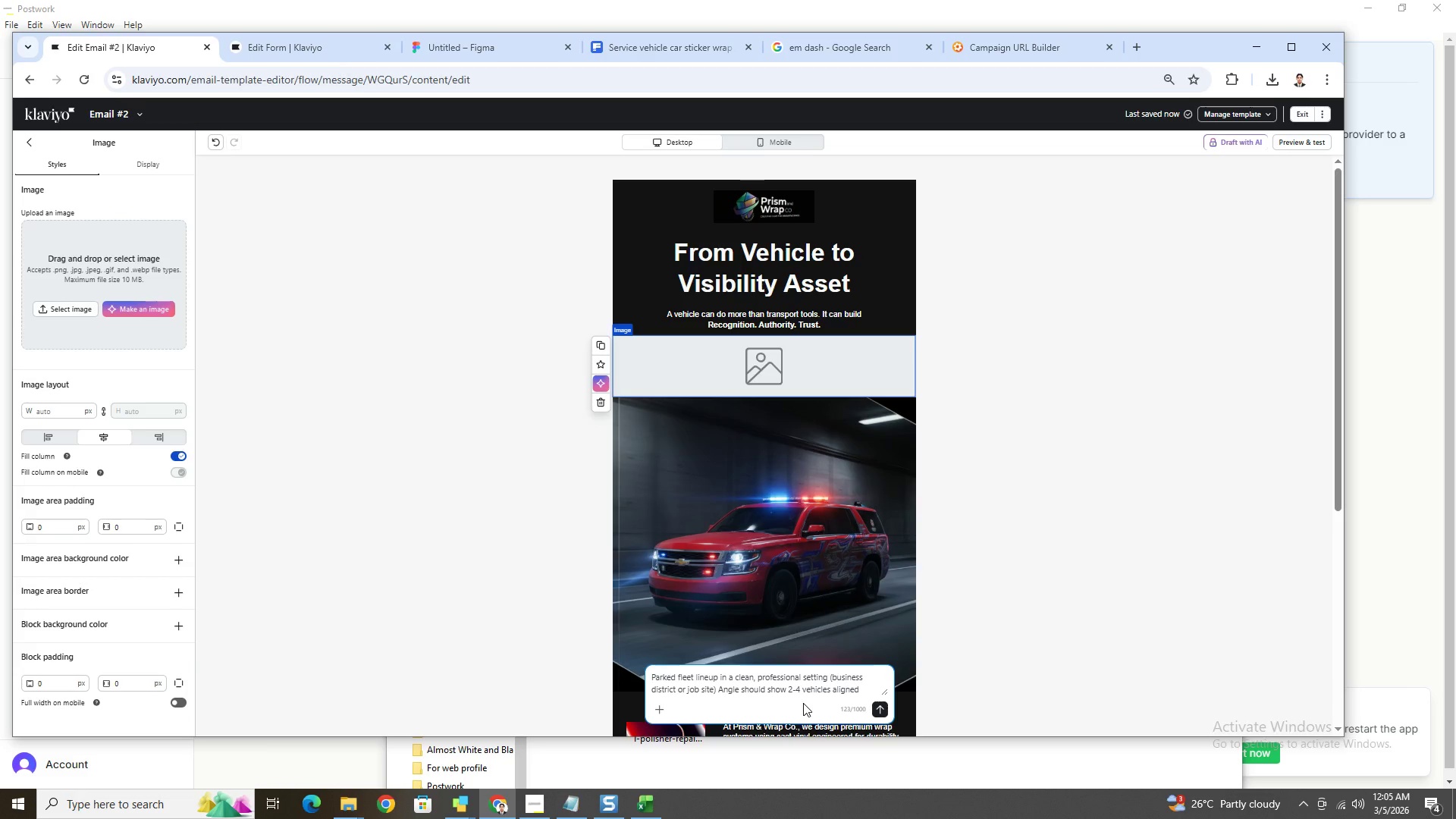 
wait(6.61)
 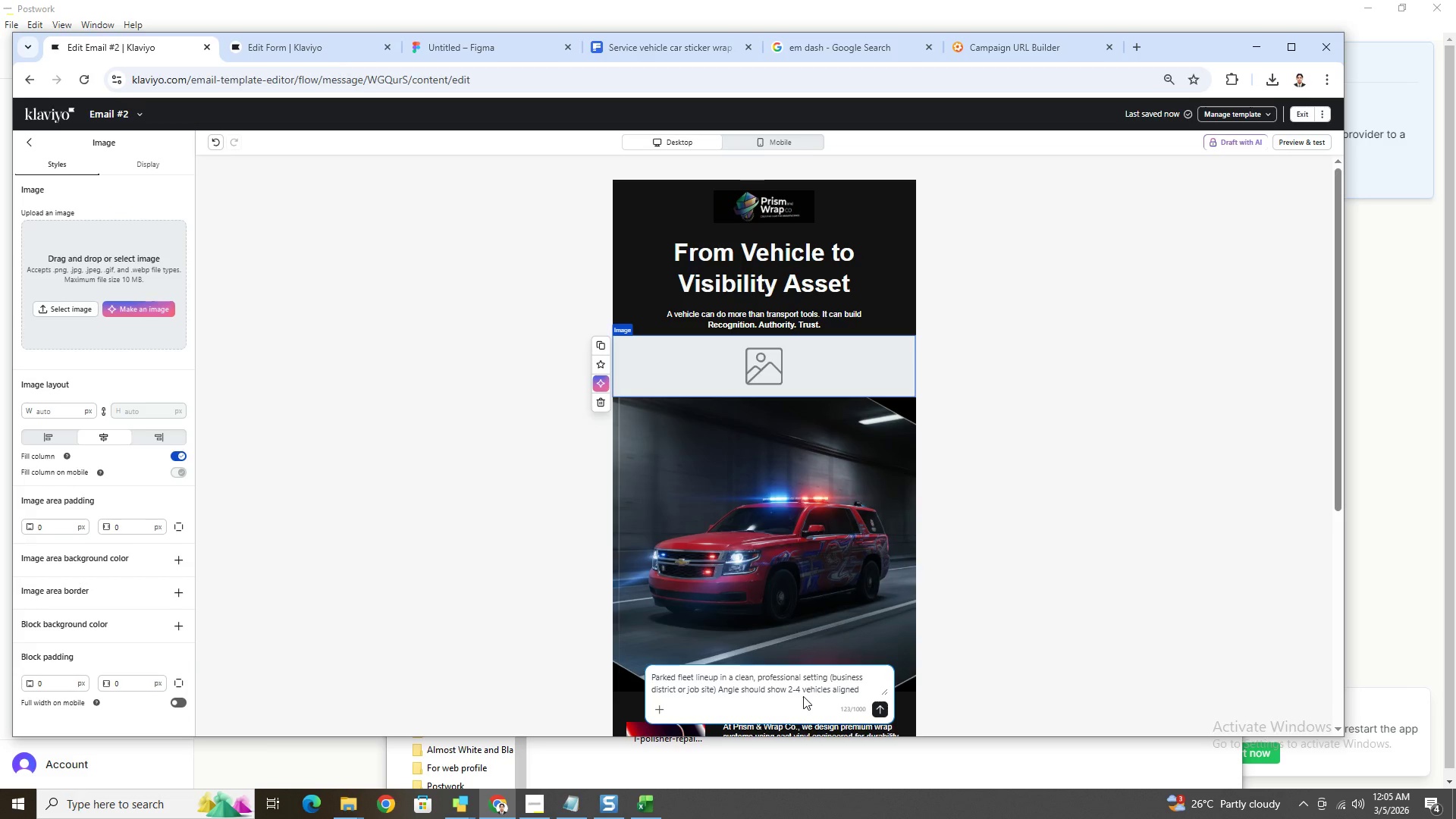 
left_click([884, 711])
 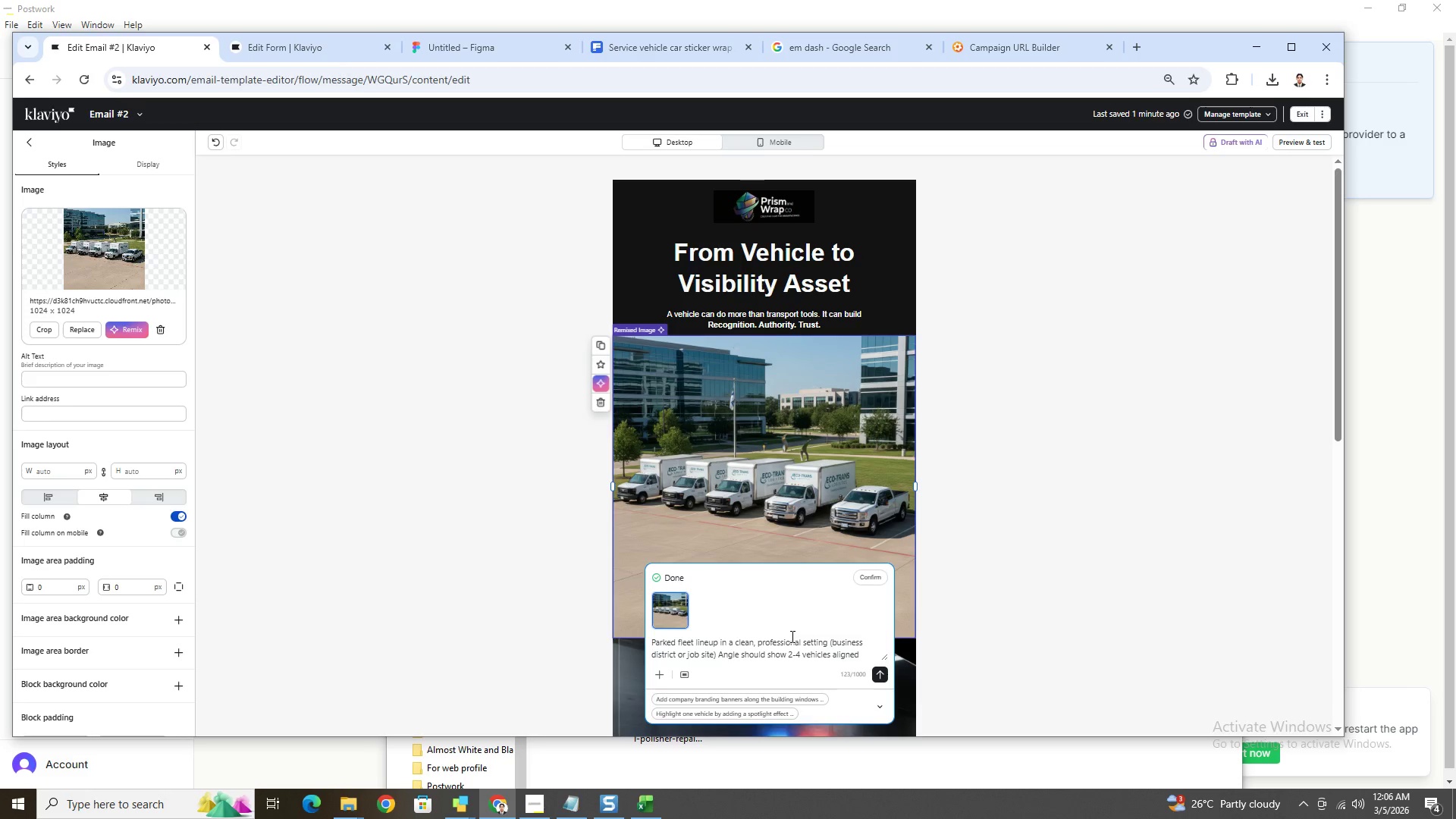 
wait(73.22)
 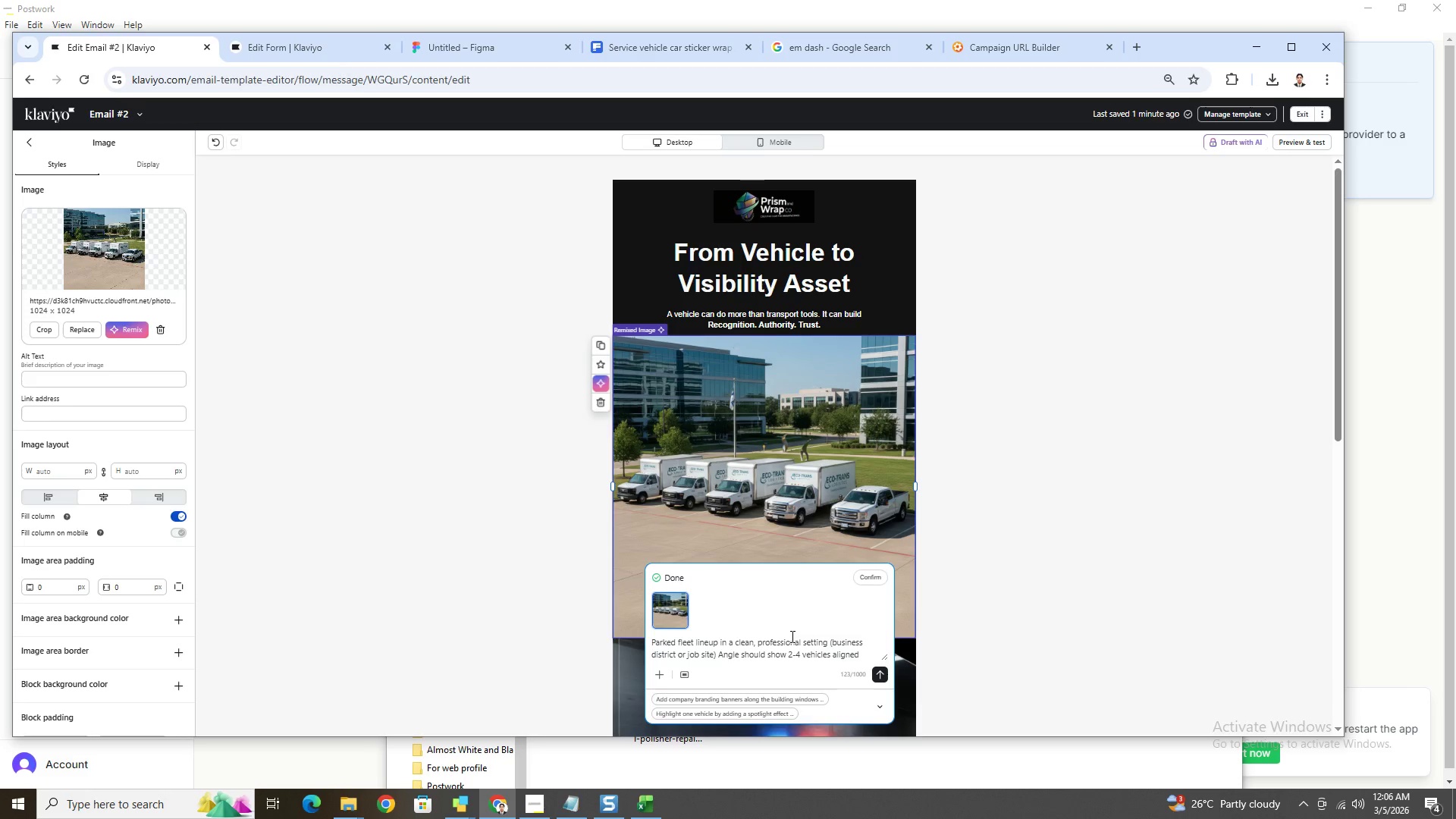 
left_click([859, 653])
 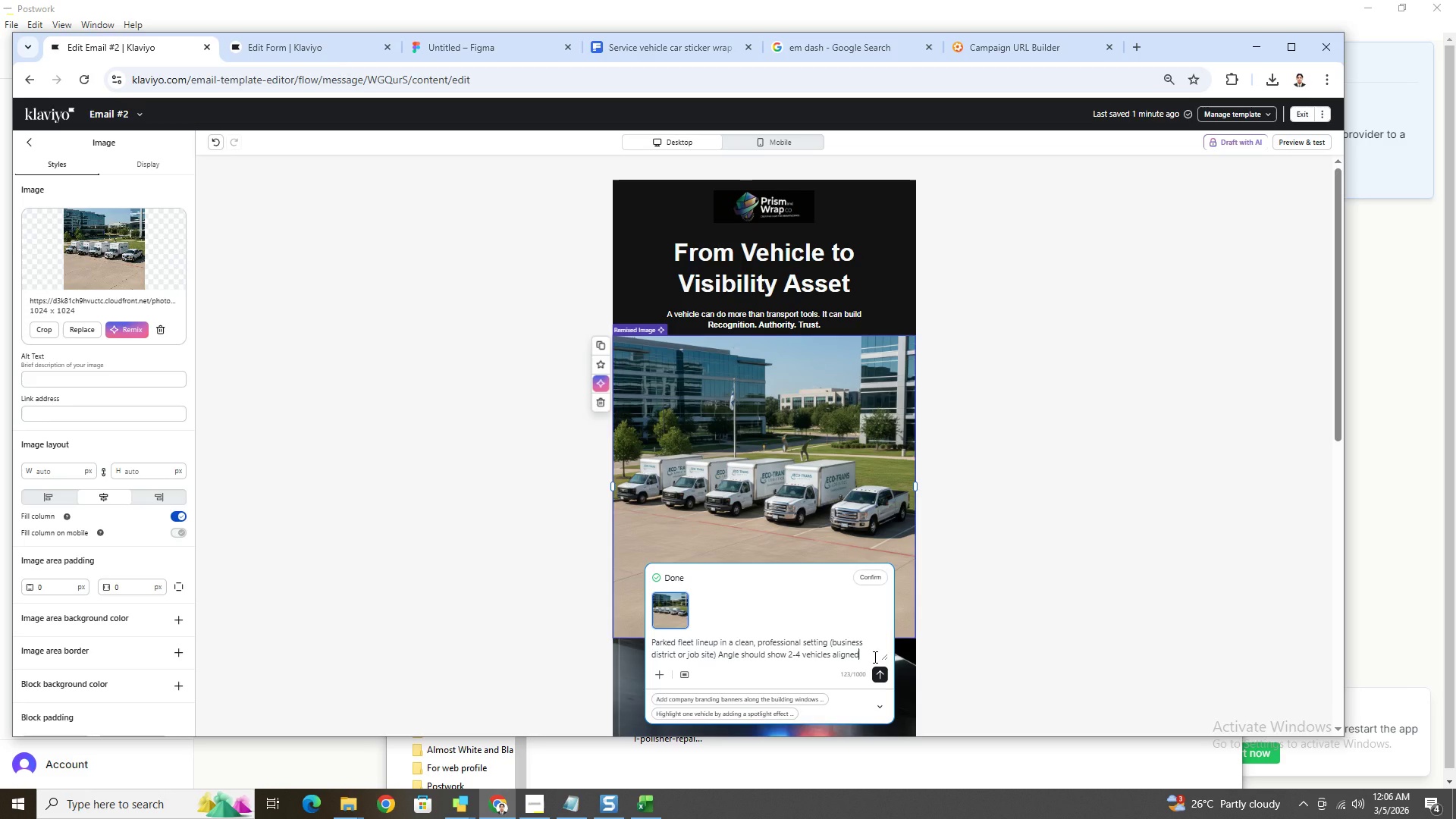 
type(. The)